 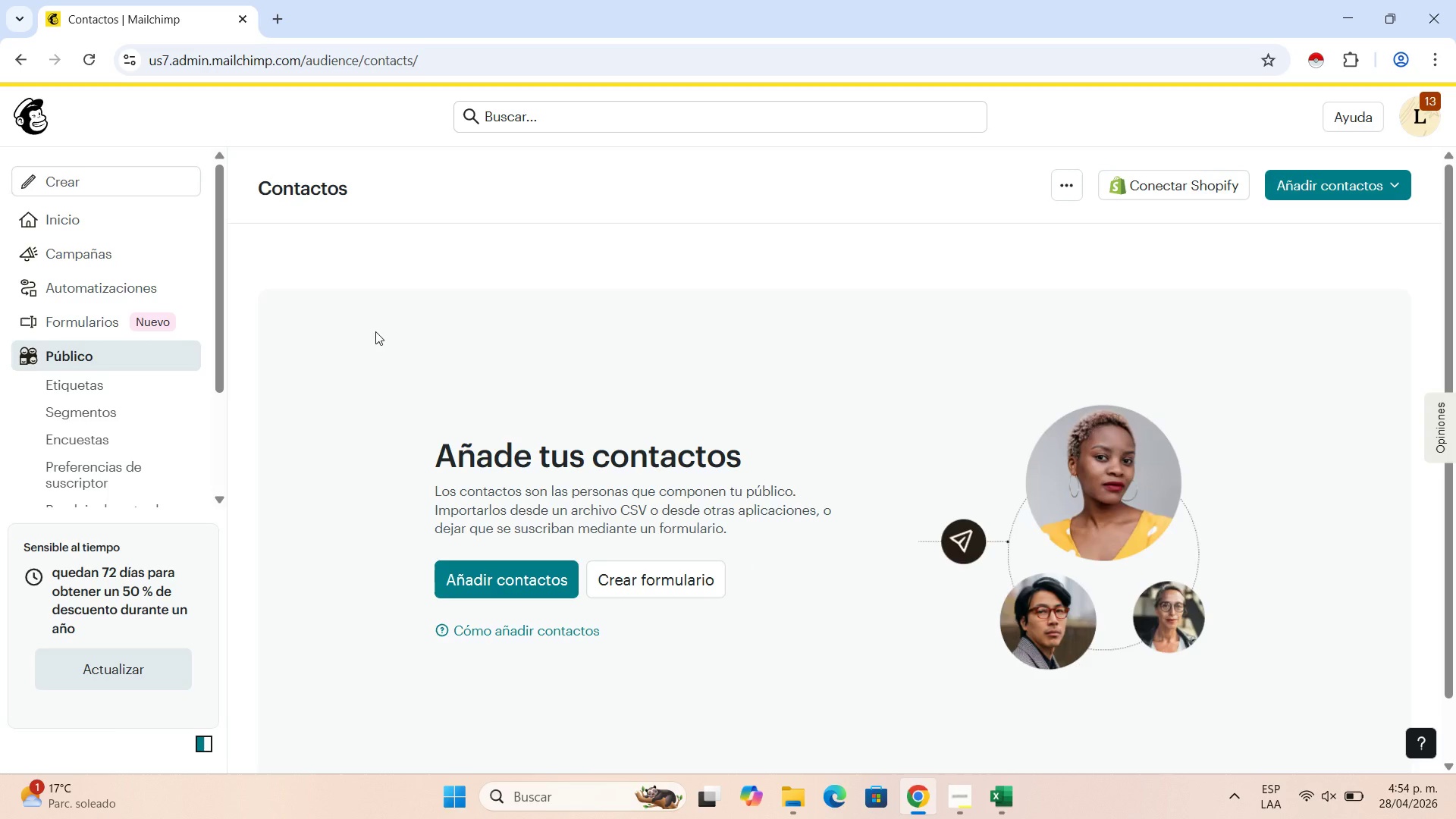 
left_click([529, 566])
 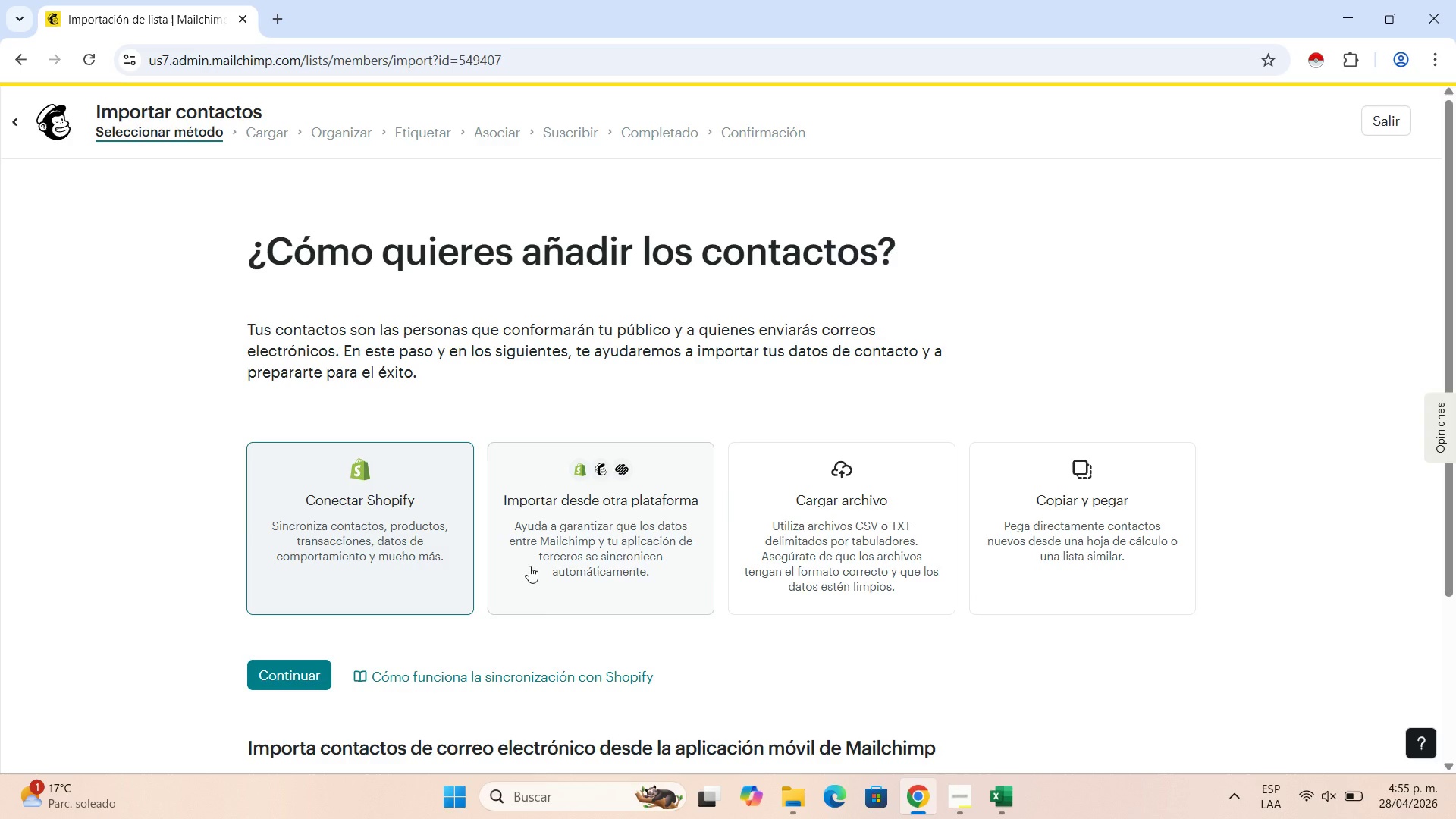 
wait(33.97)
 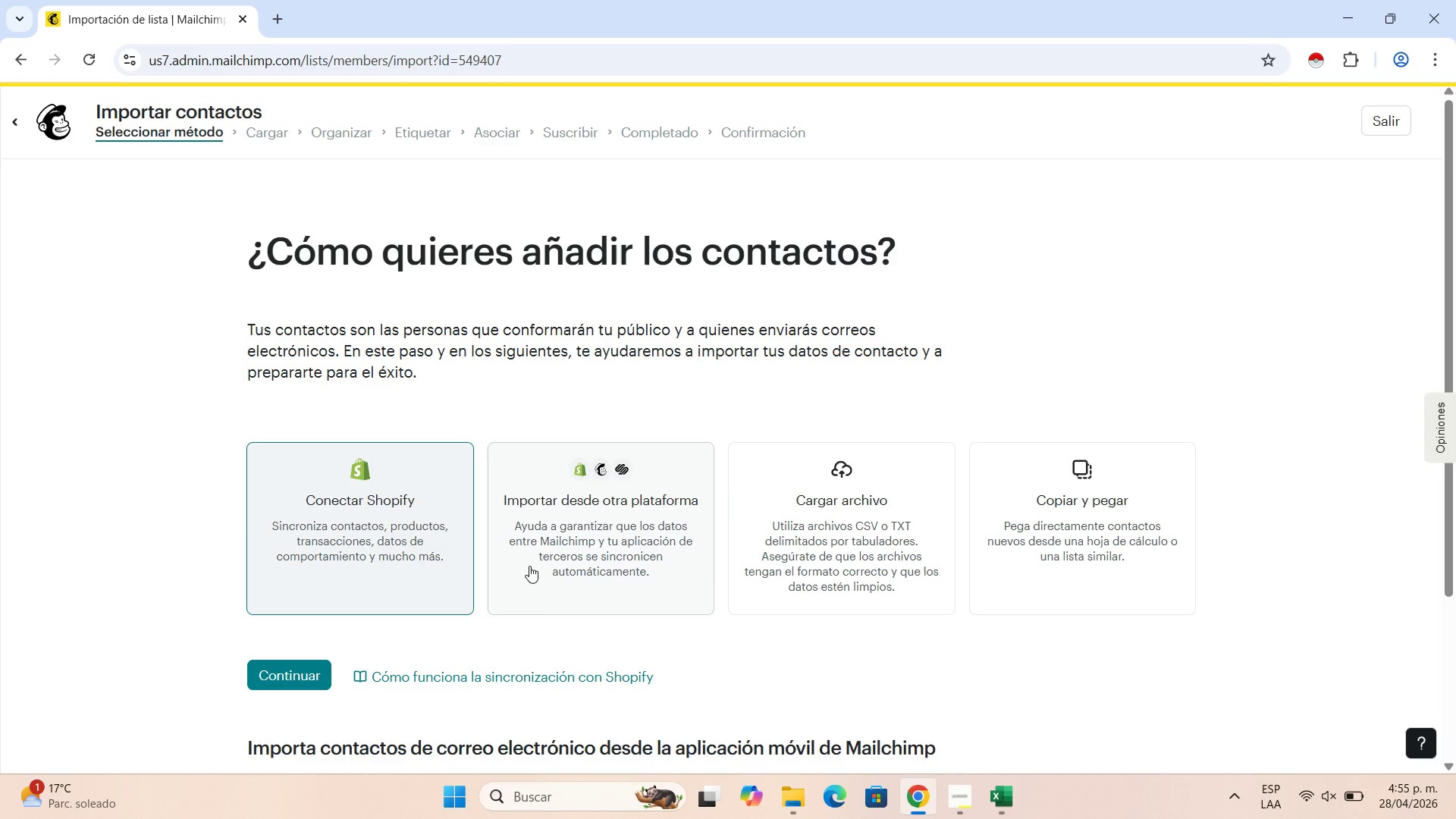 
left_click([805, 508])
 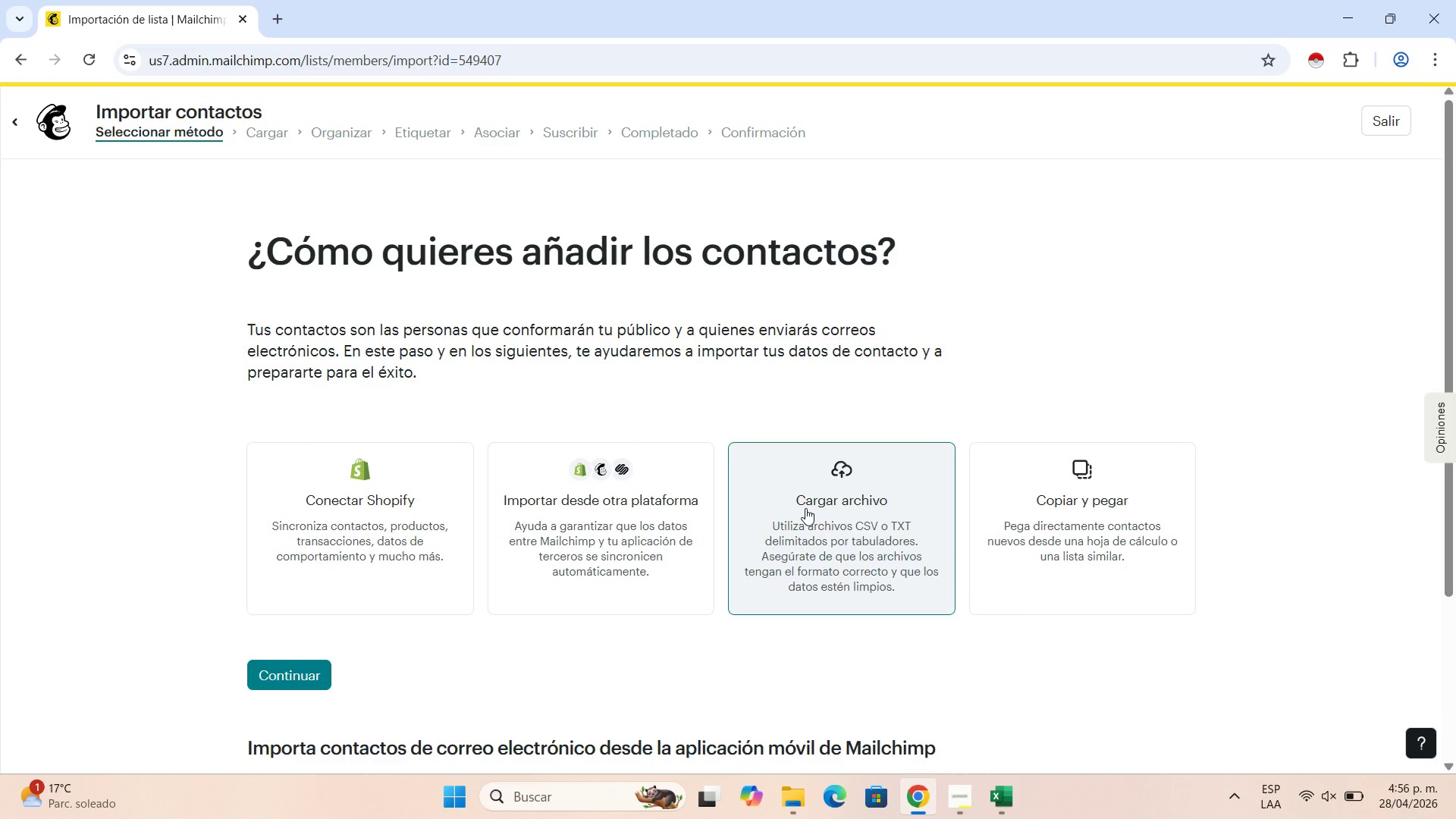 
wait(57.97)
 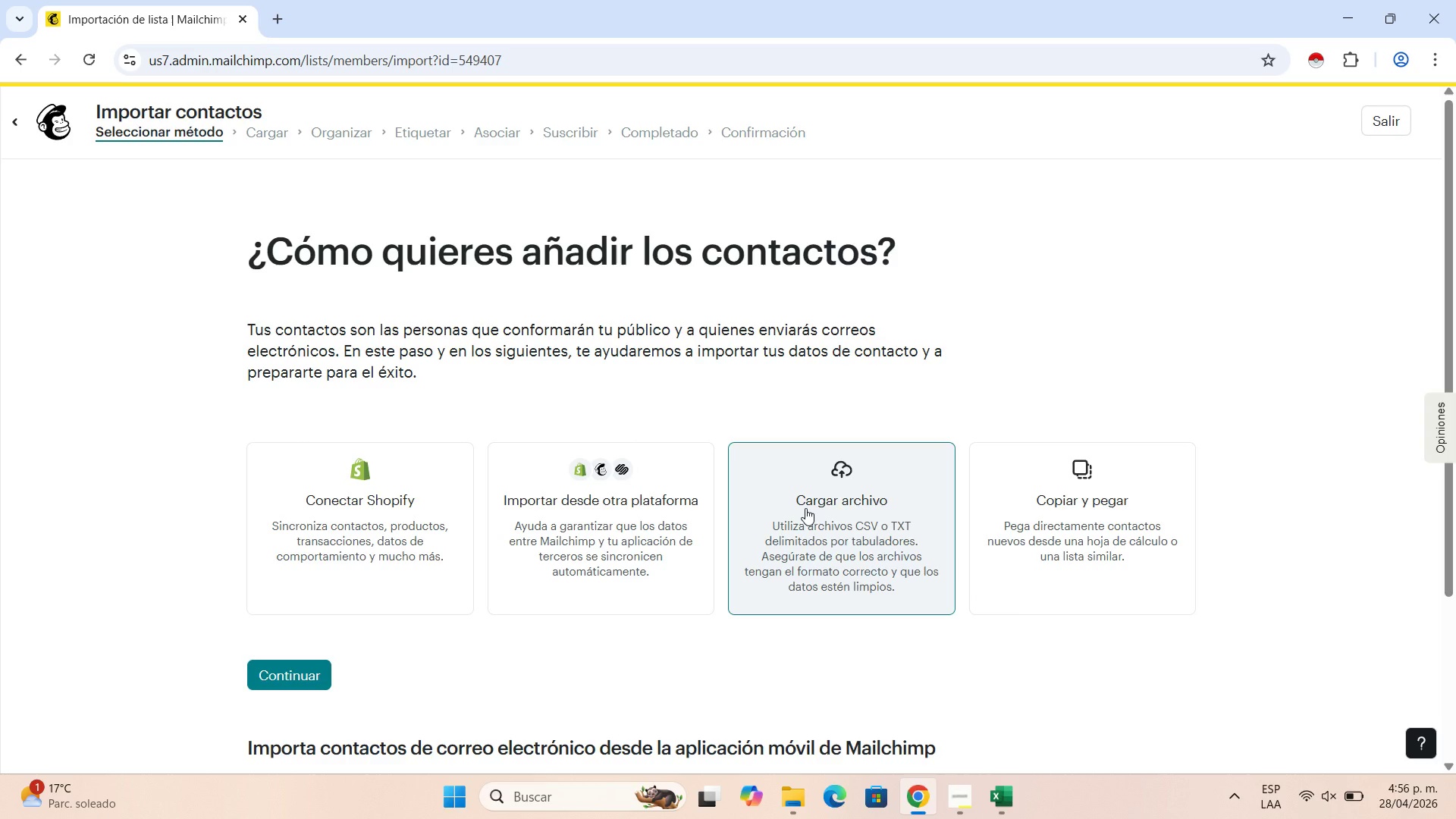 
left_click([805, 508])
 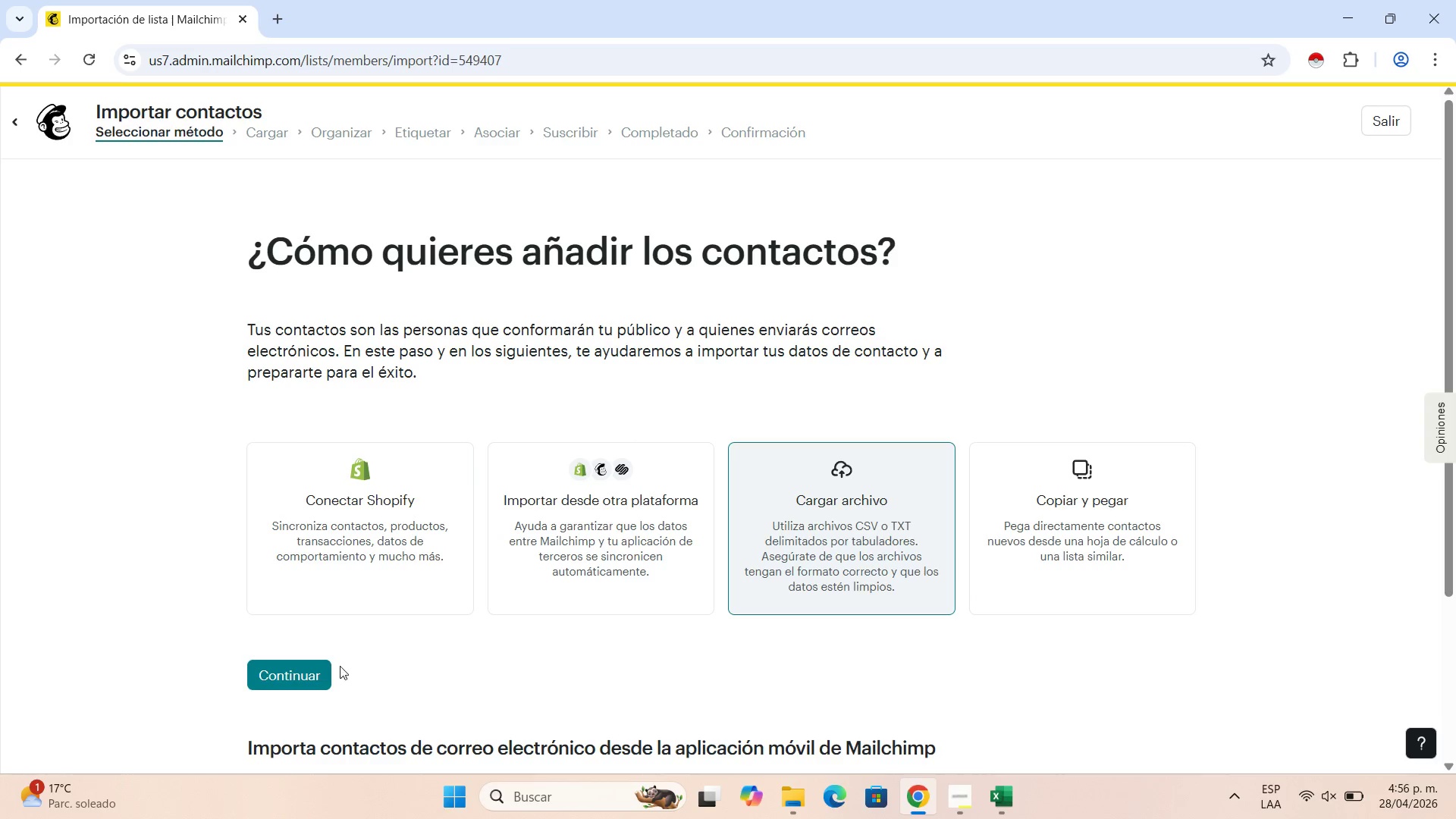 
left_click([318, 674])
 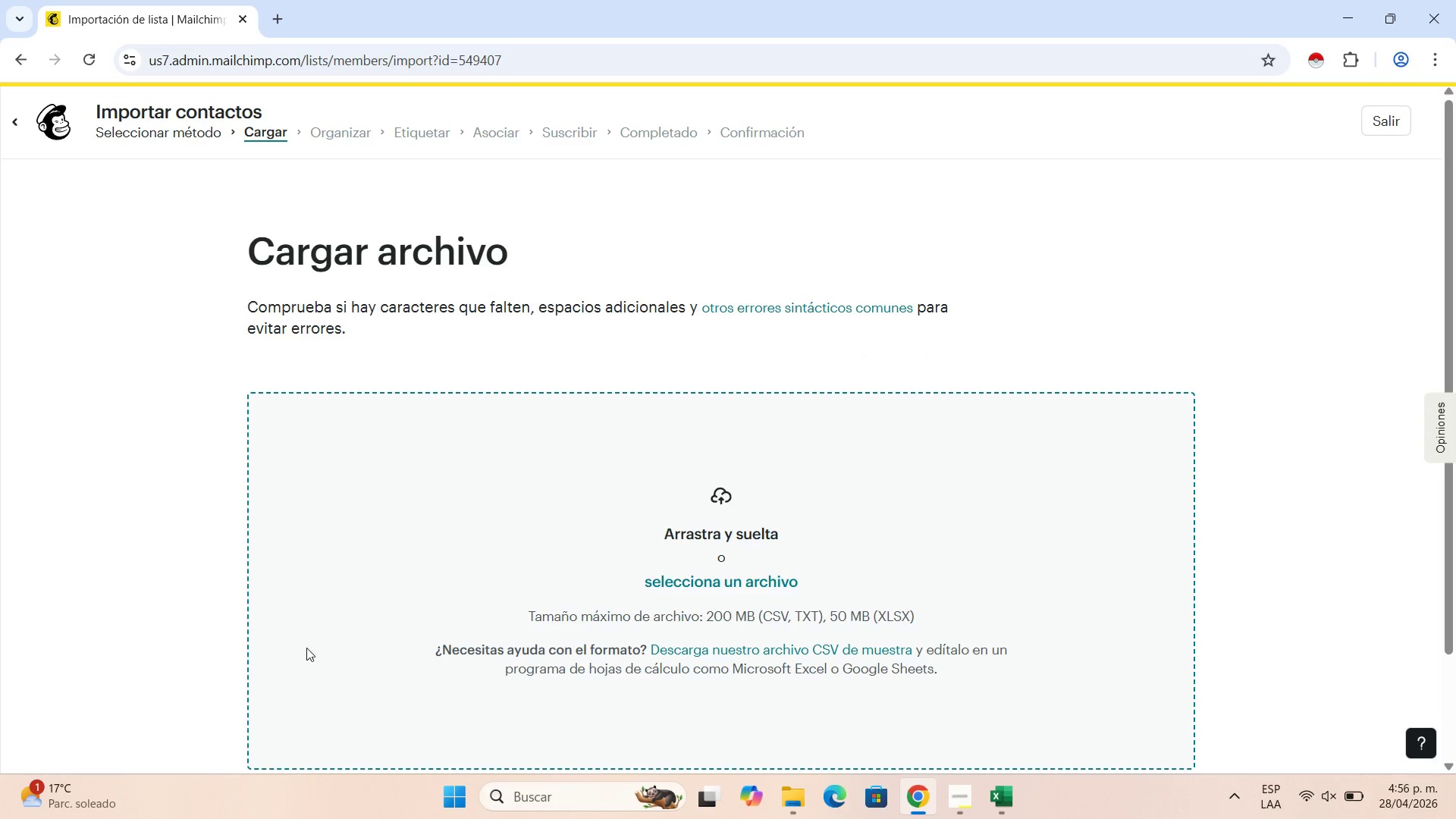 
scroll: coordinate [702, 434], scroll_direction: down, amount: 2.0
 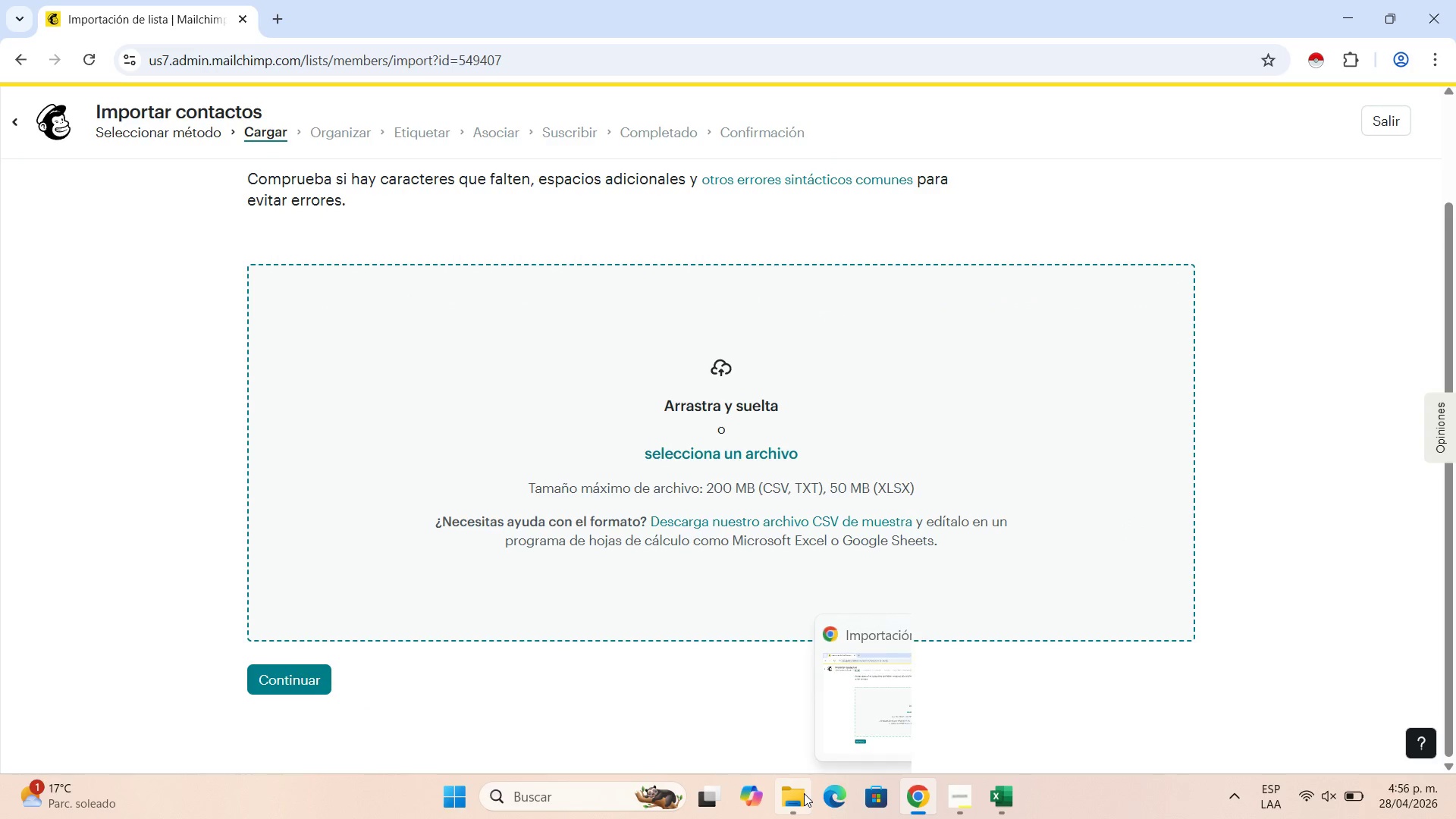 
left_click([804, 793])
 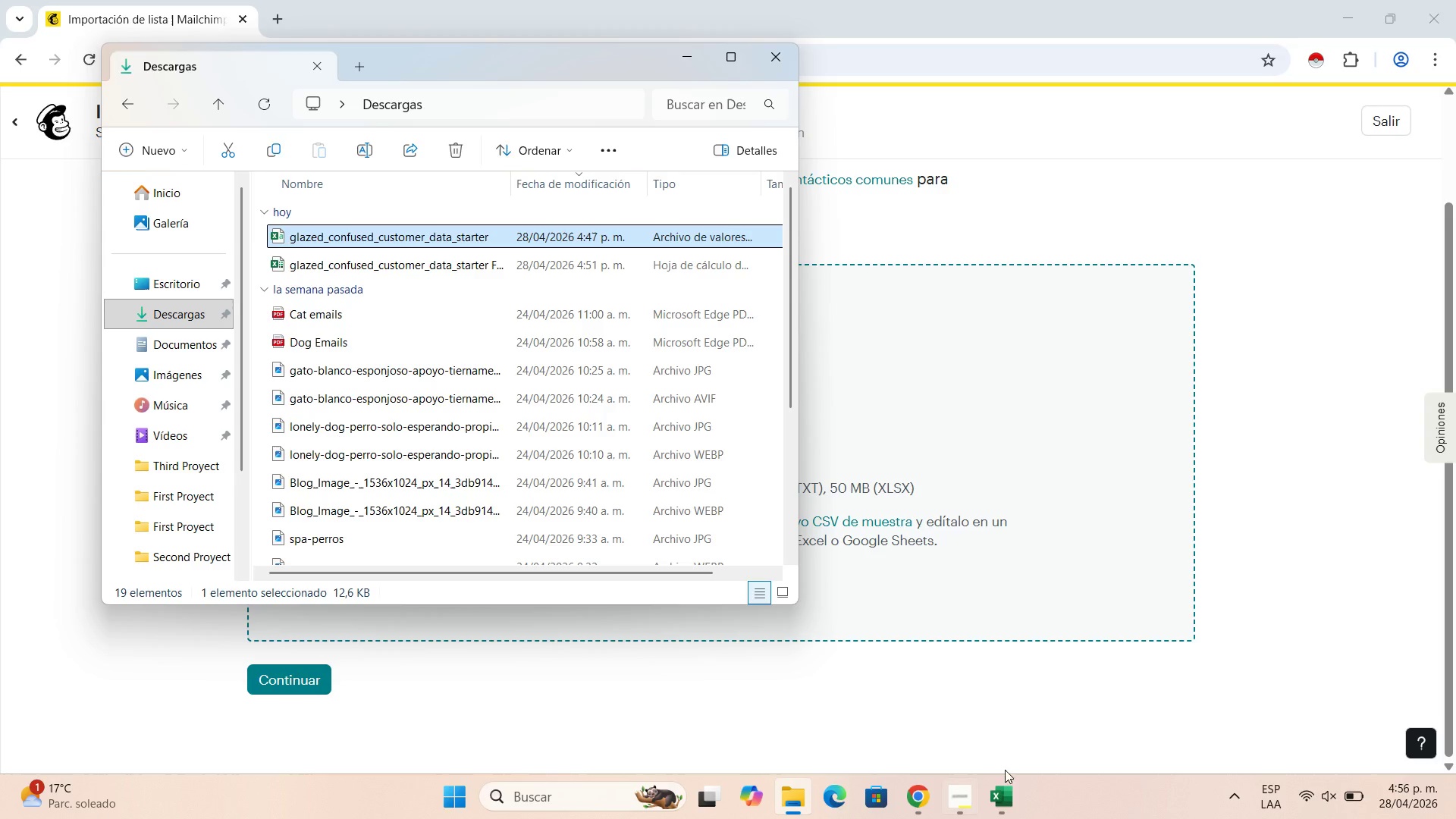 
left_click([990, 802])
 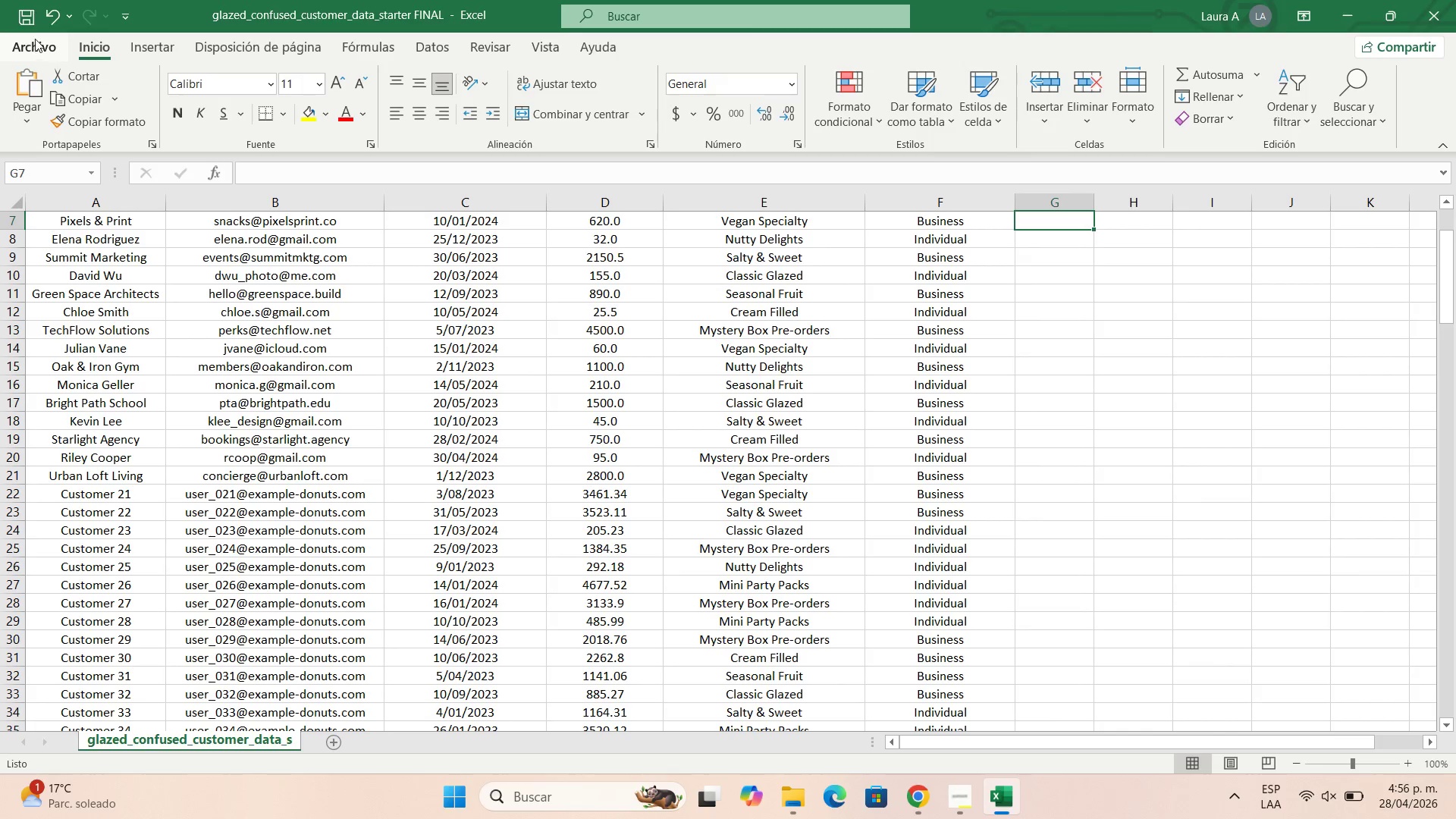 
left_click([27, 23])
 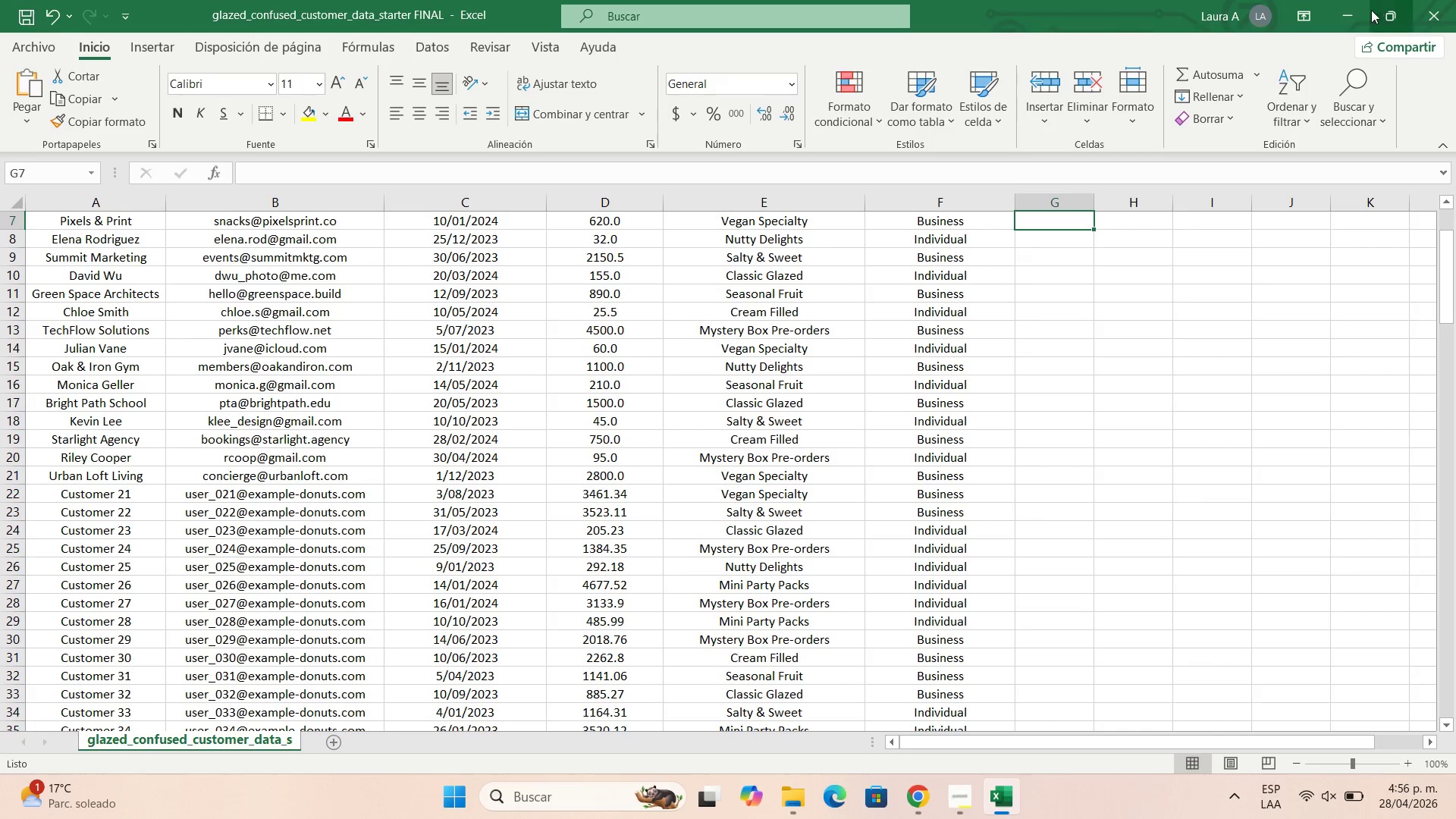 
left_click([1359, 8])
 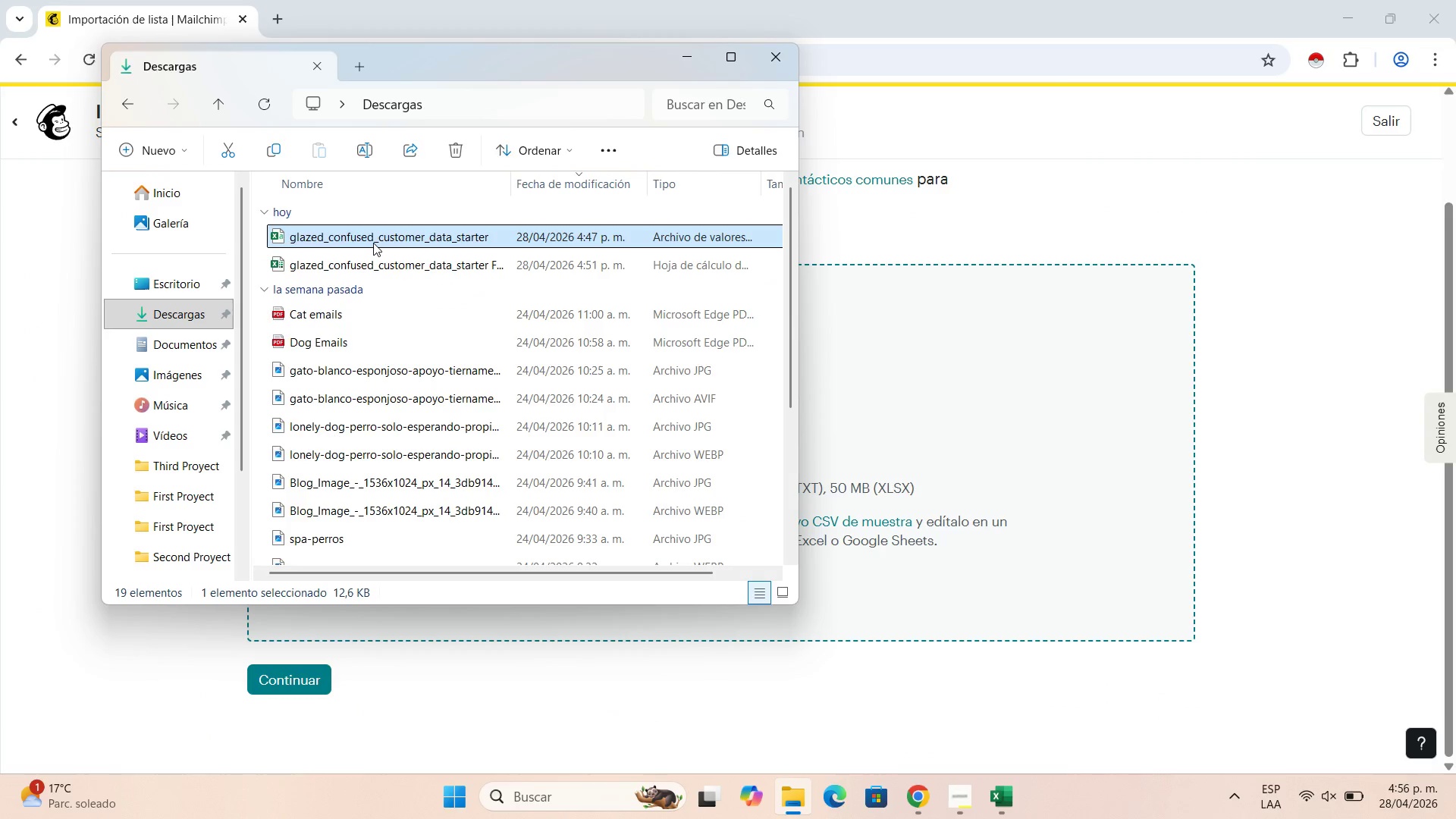 
left_click_drag(start_coordinate=[377, 239], to_coordinate=[1035, 432])
 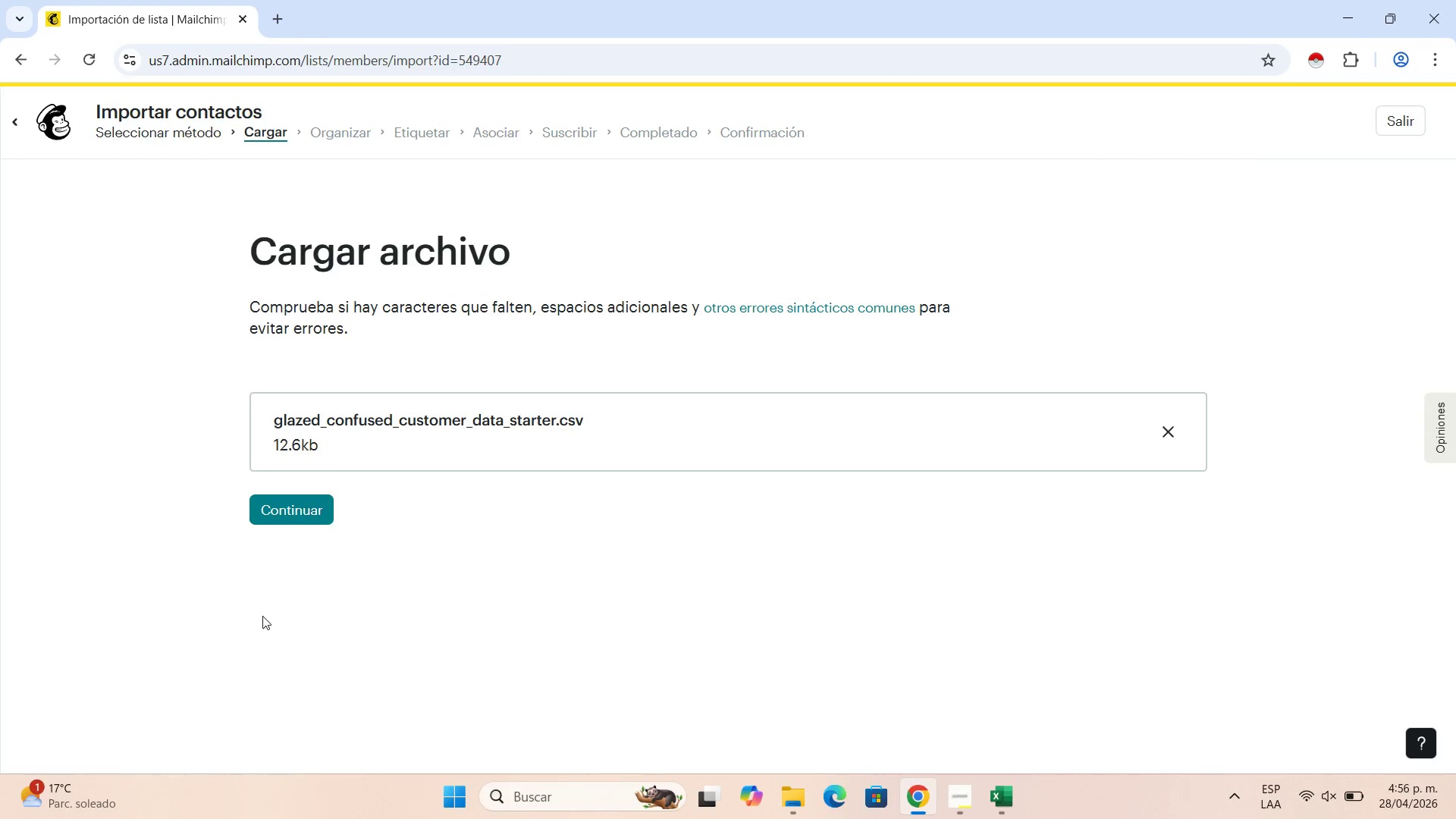 
left_click([297, 513])
 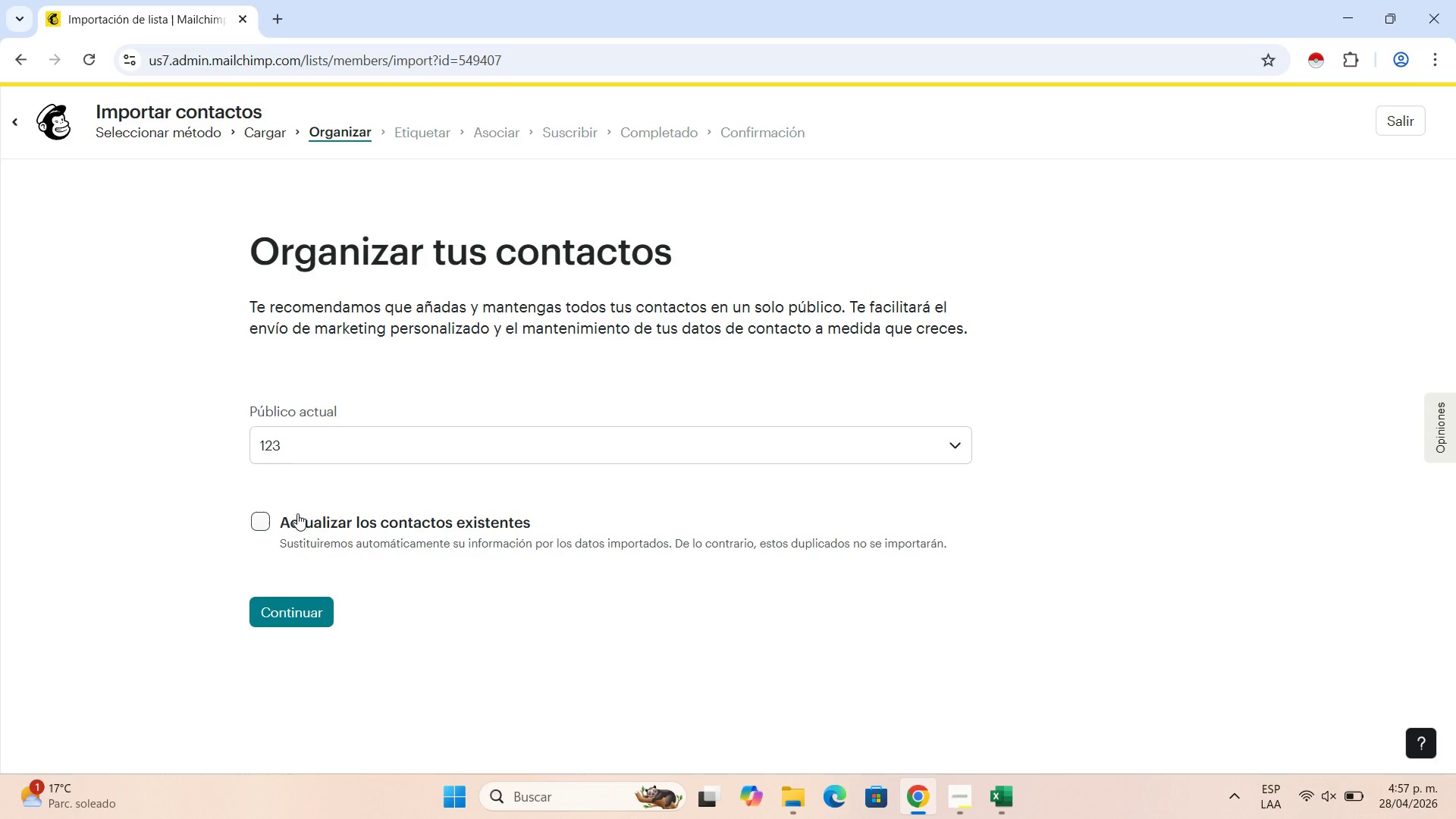 
wait(27.23)
 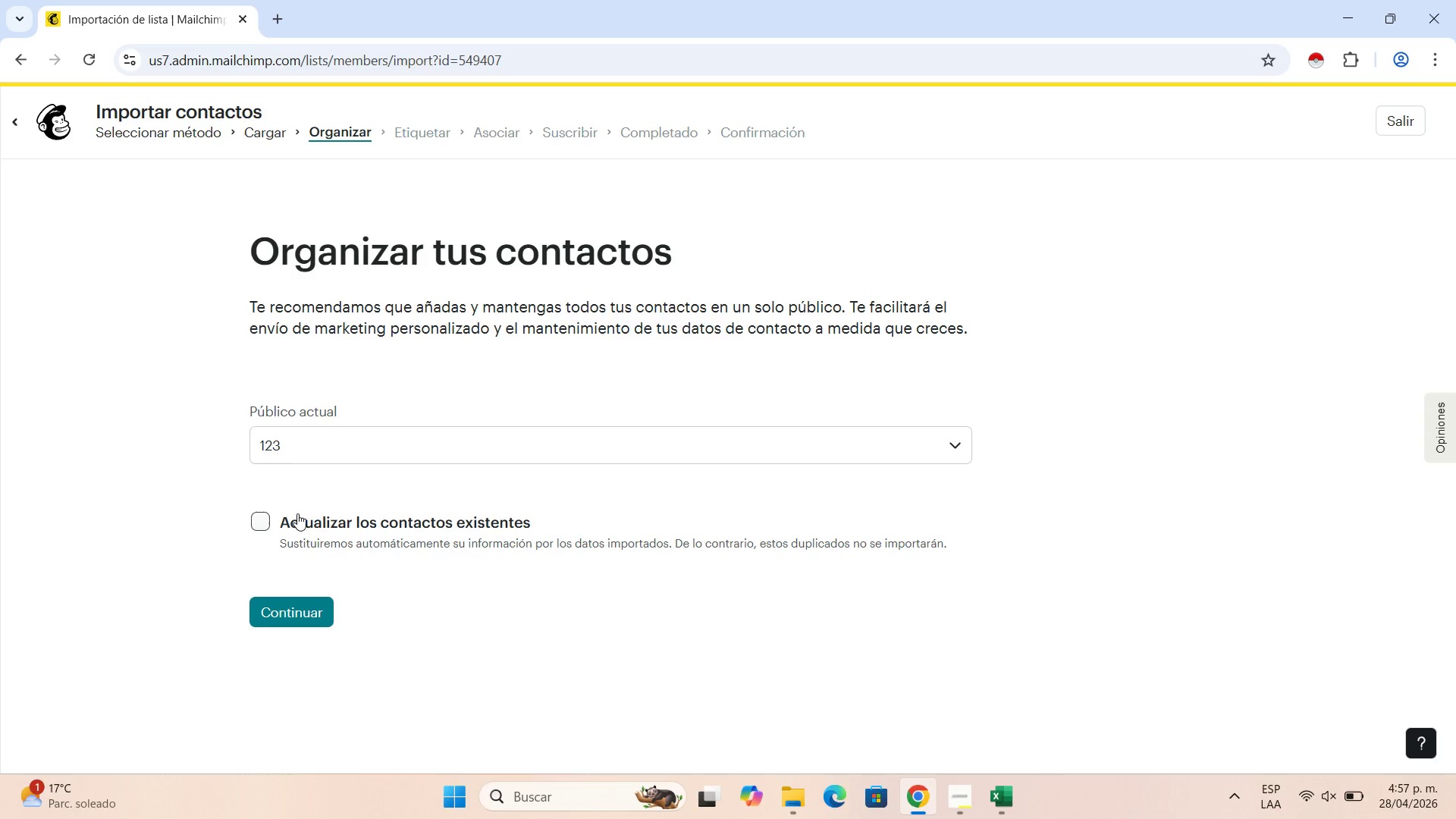 
left_click([287, 517])
 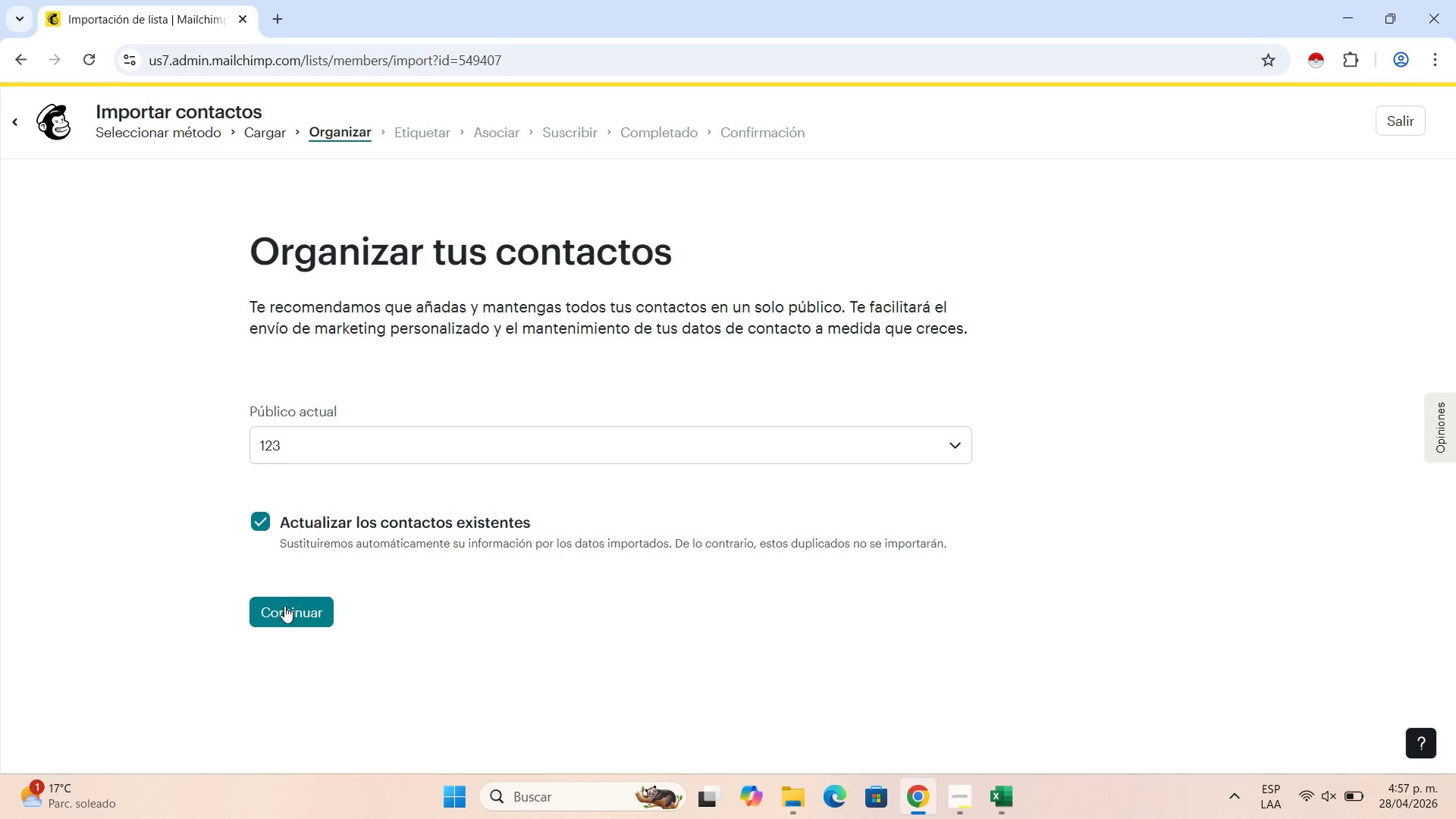 
left_click([284, 606])
 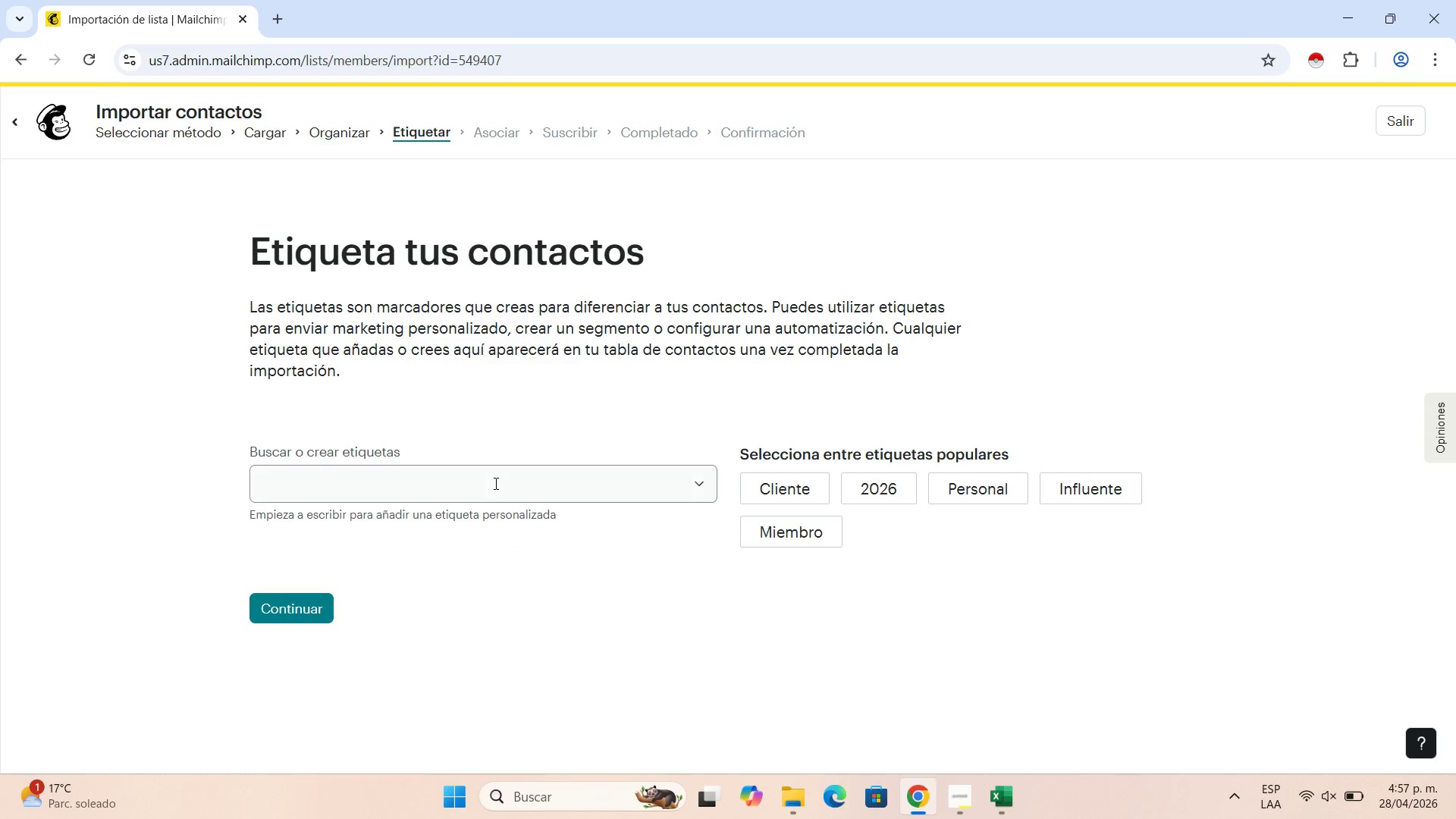 
left_click([496, 480])
 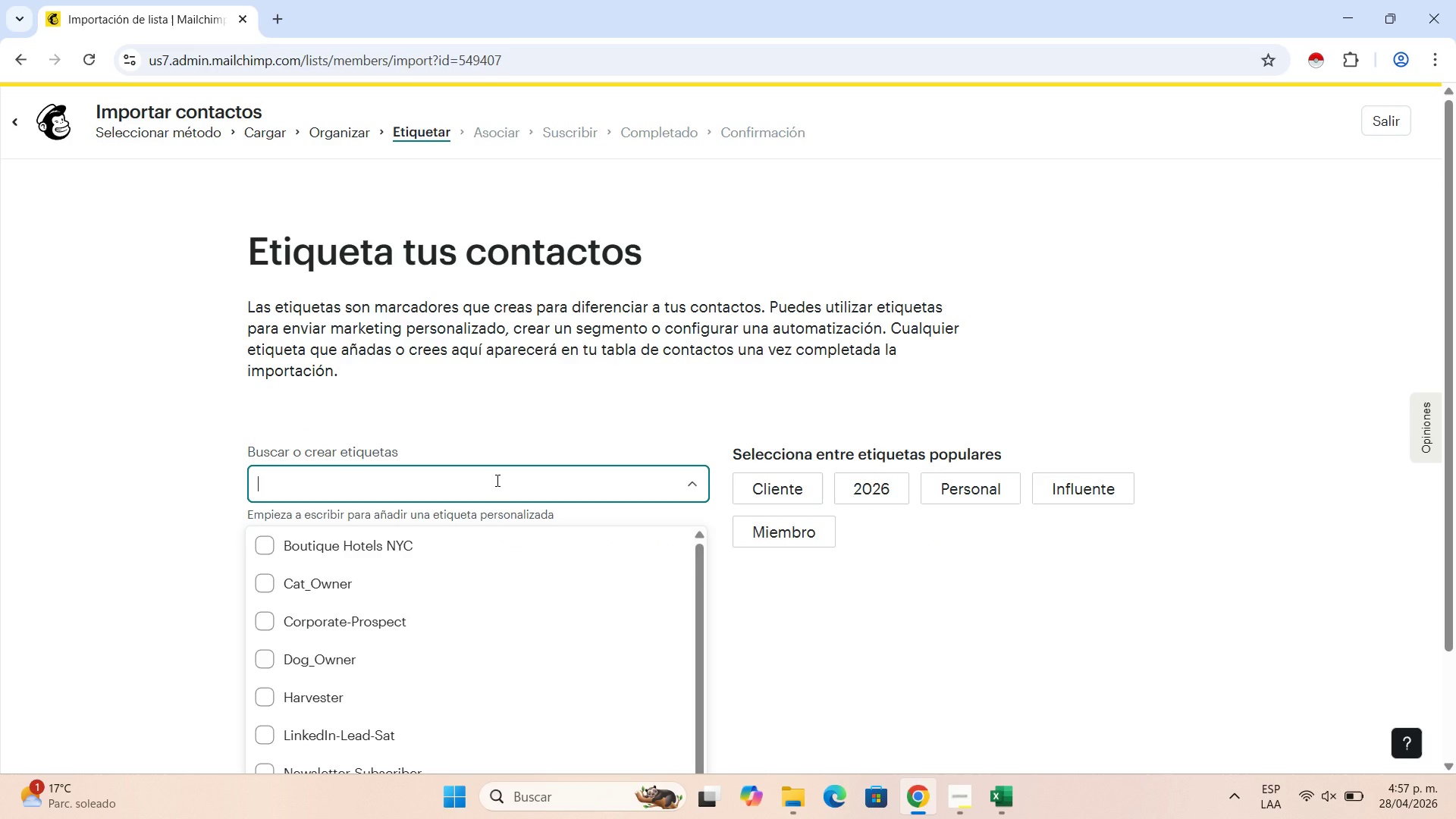 
left_click([496, 480])
 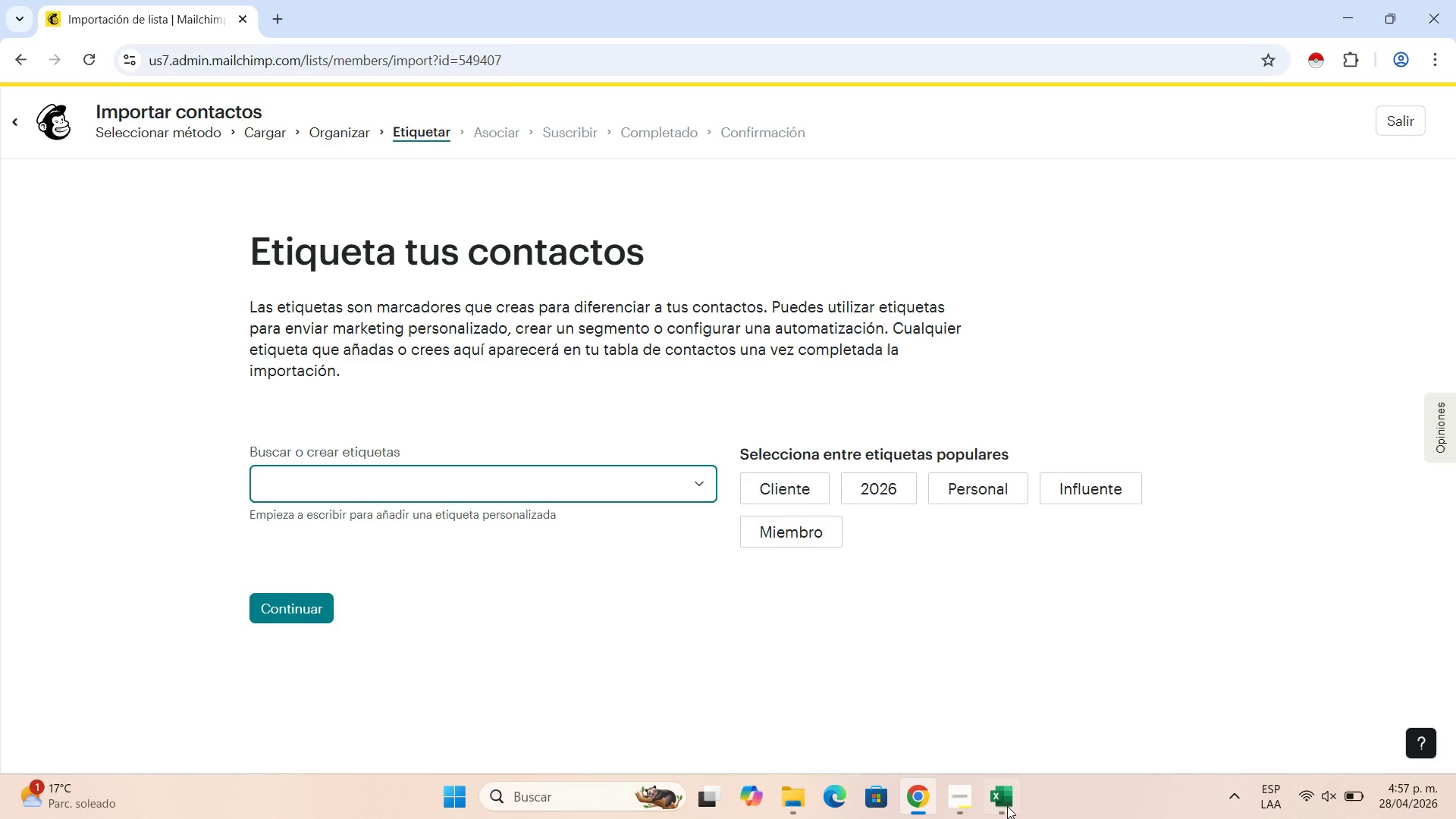 
left_click([1007, 806])
 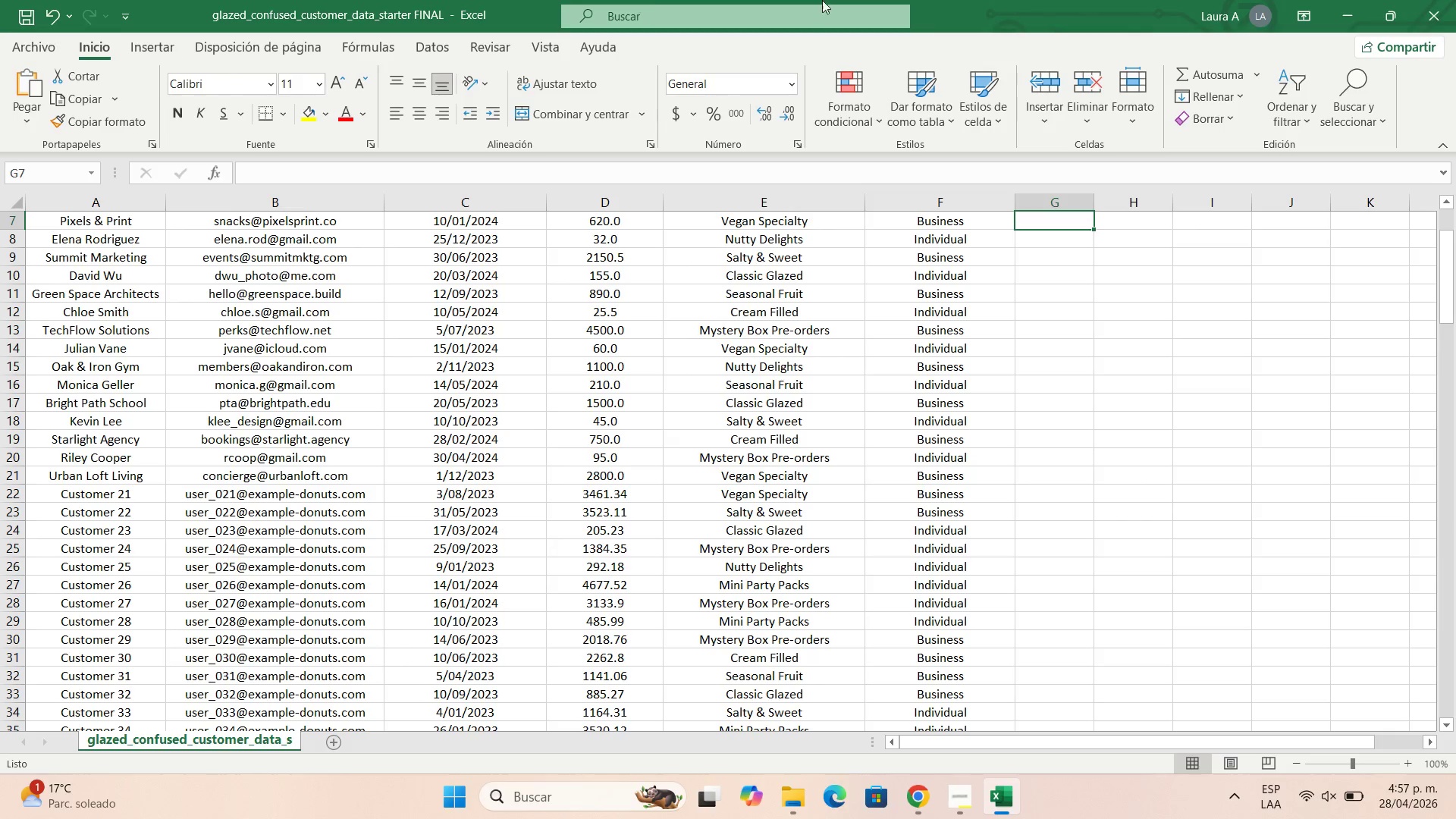 
double_click([362, 11])
 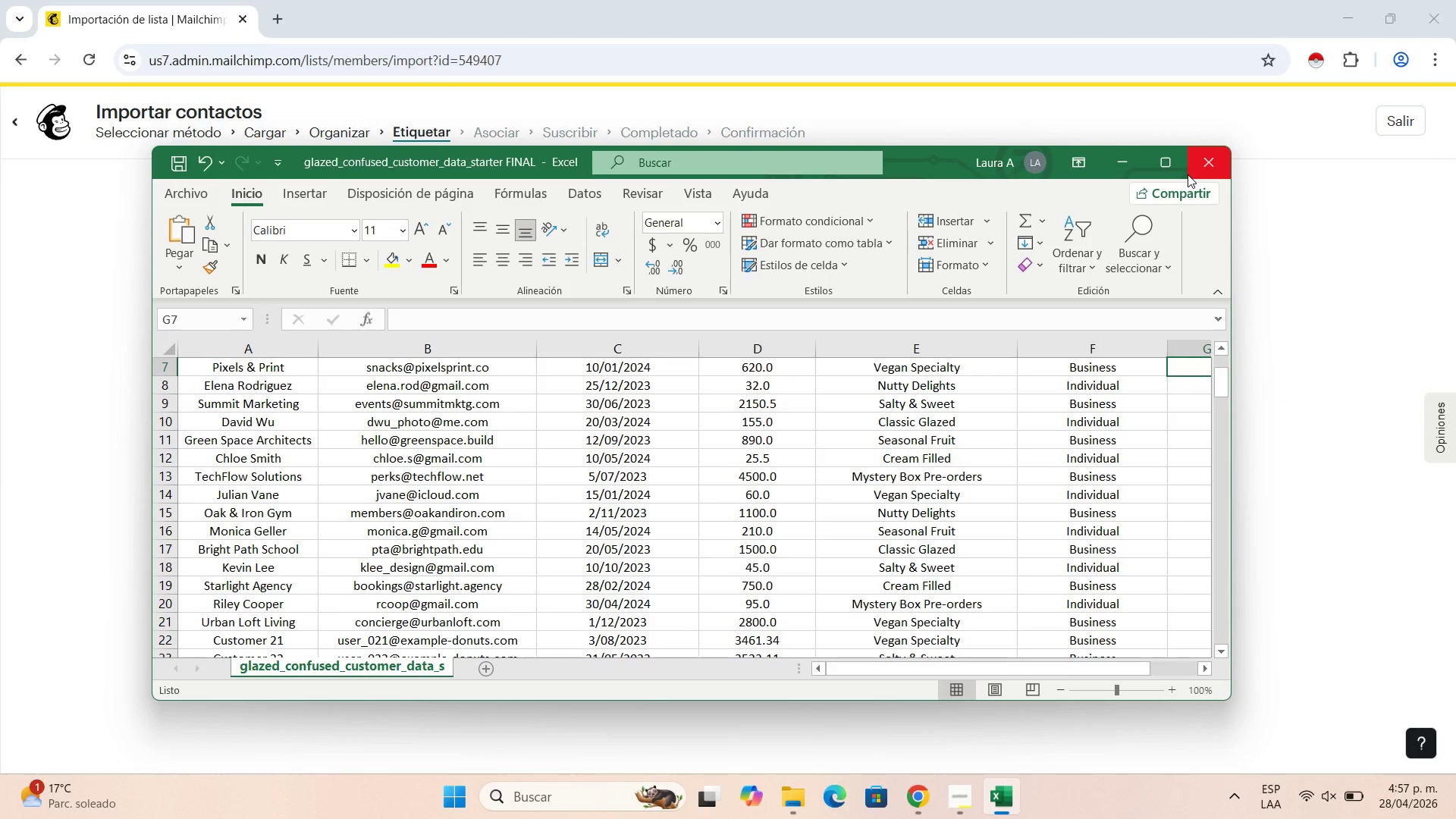 
left_click([1175, 162])
 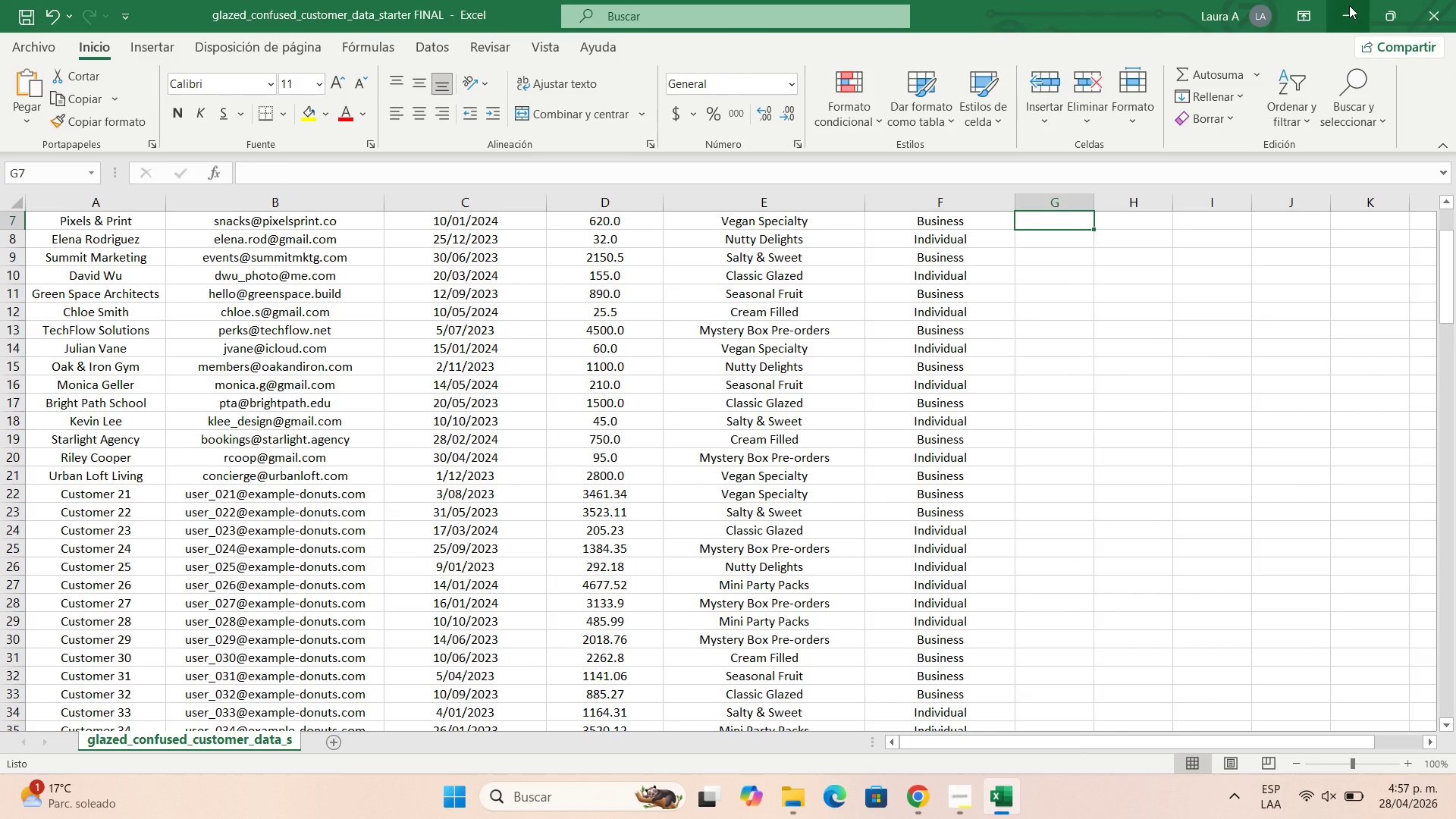 
left_click([1349, 5])
 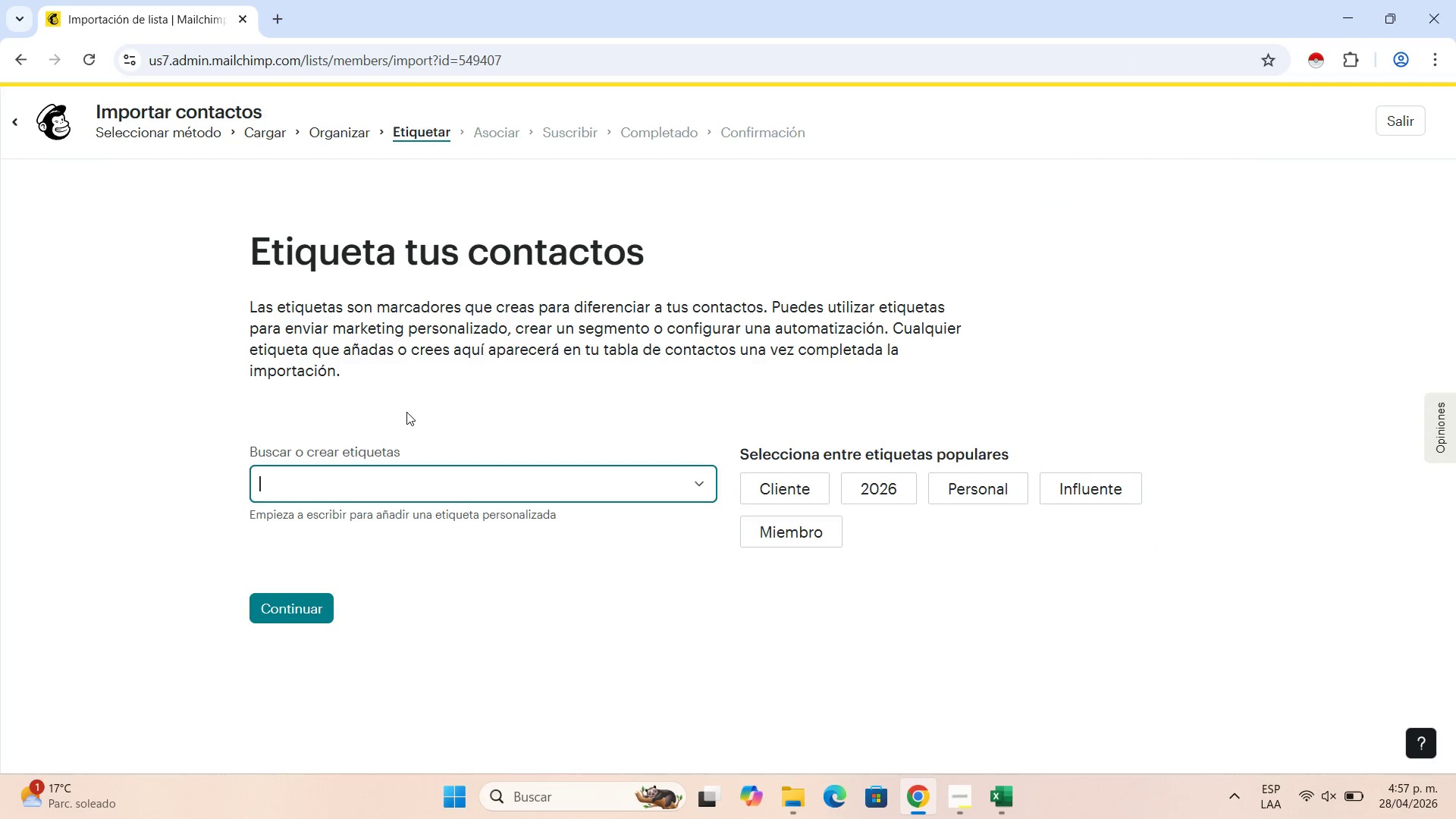 
type(Glazed_Costumer)
 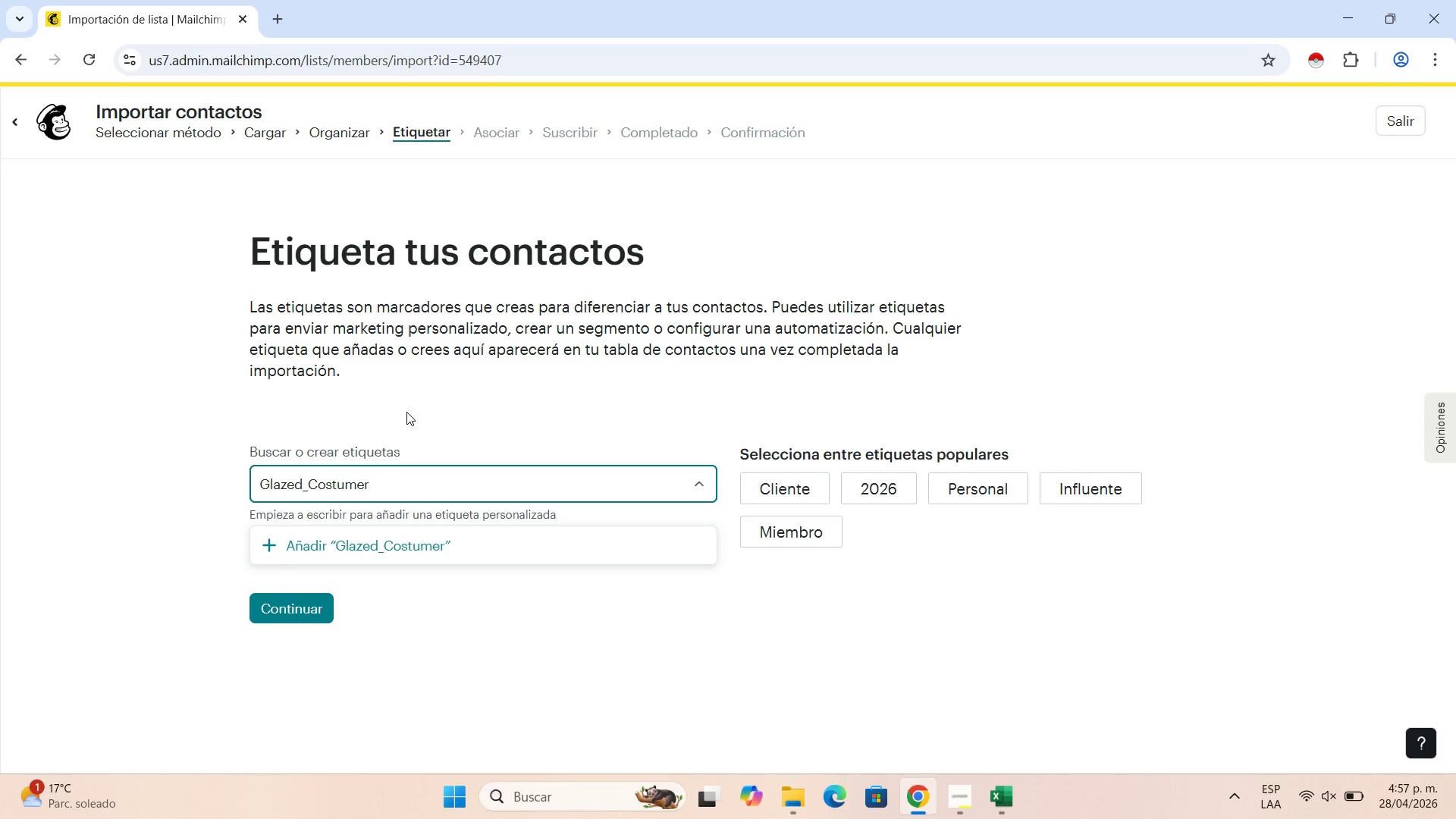 
wait(6.27)
 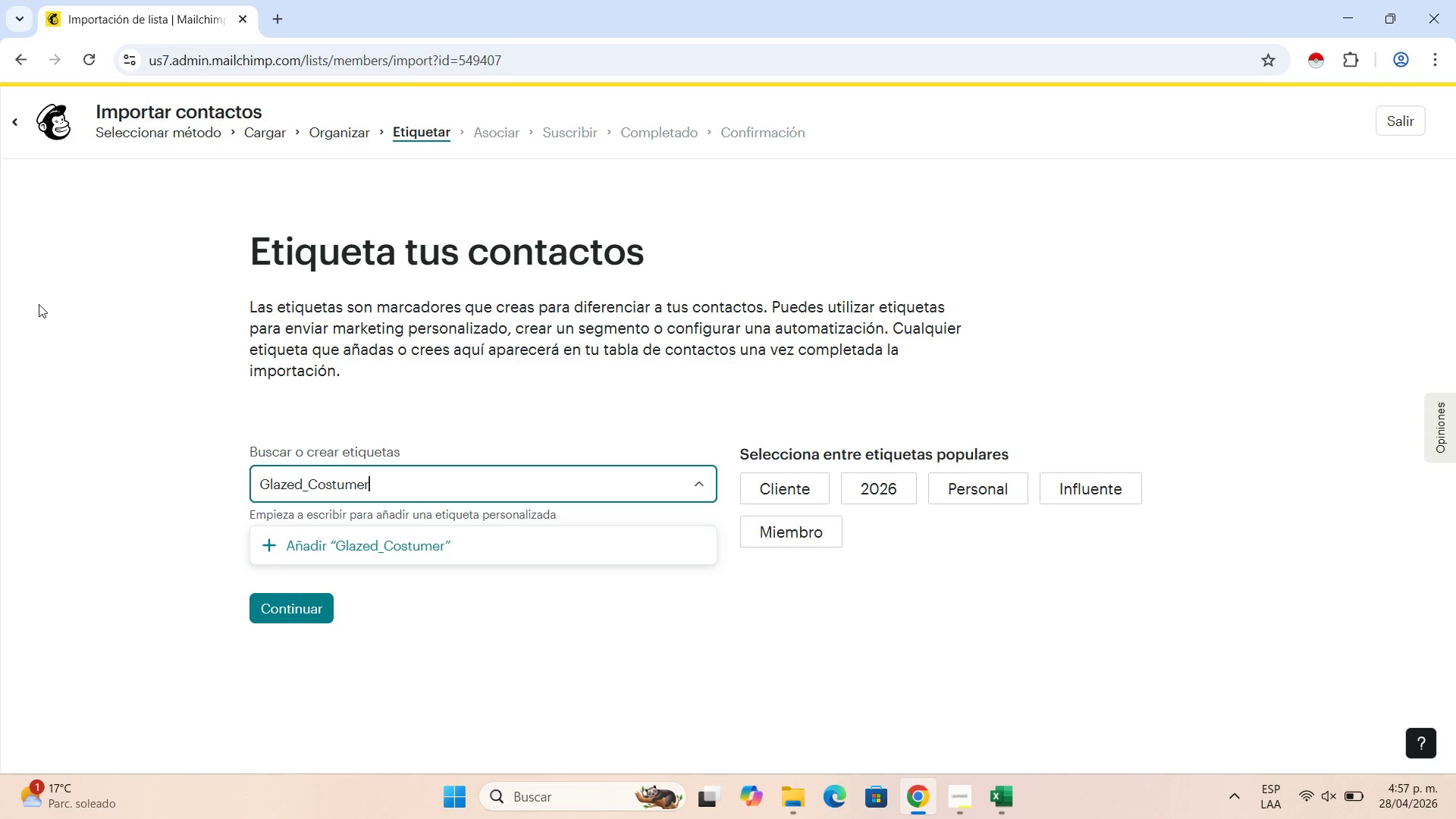 
left_click([441, 545])
 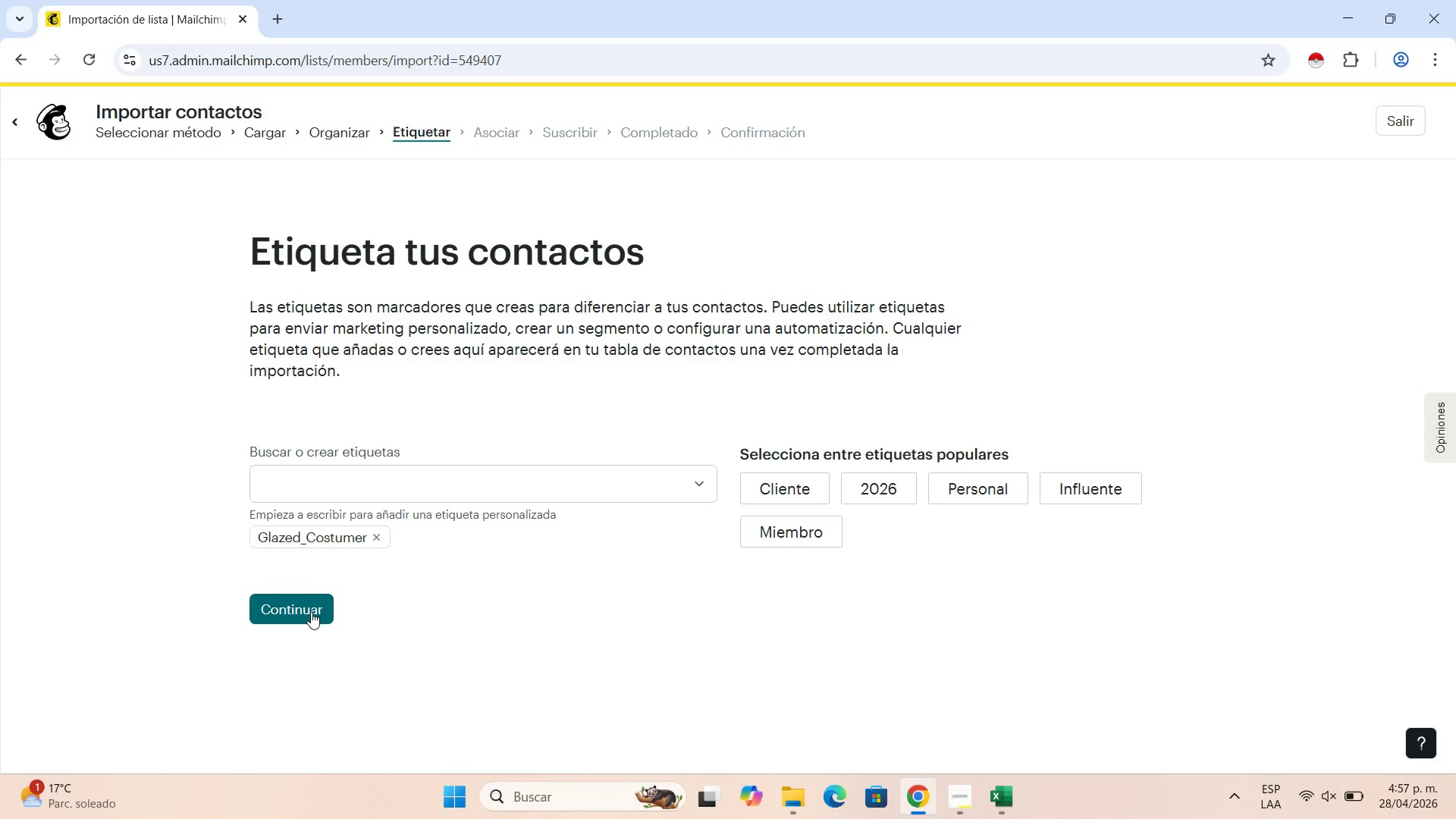 
left_click([305, 619])
 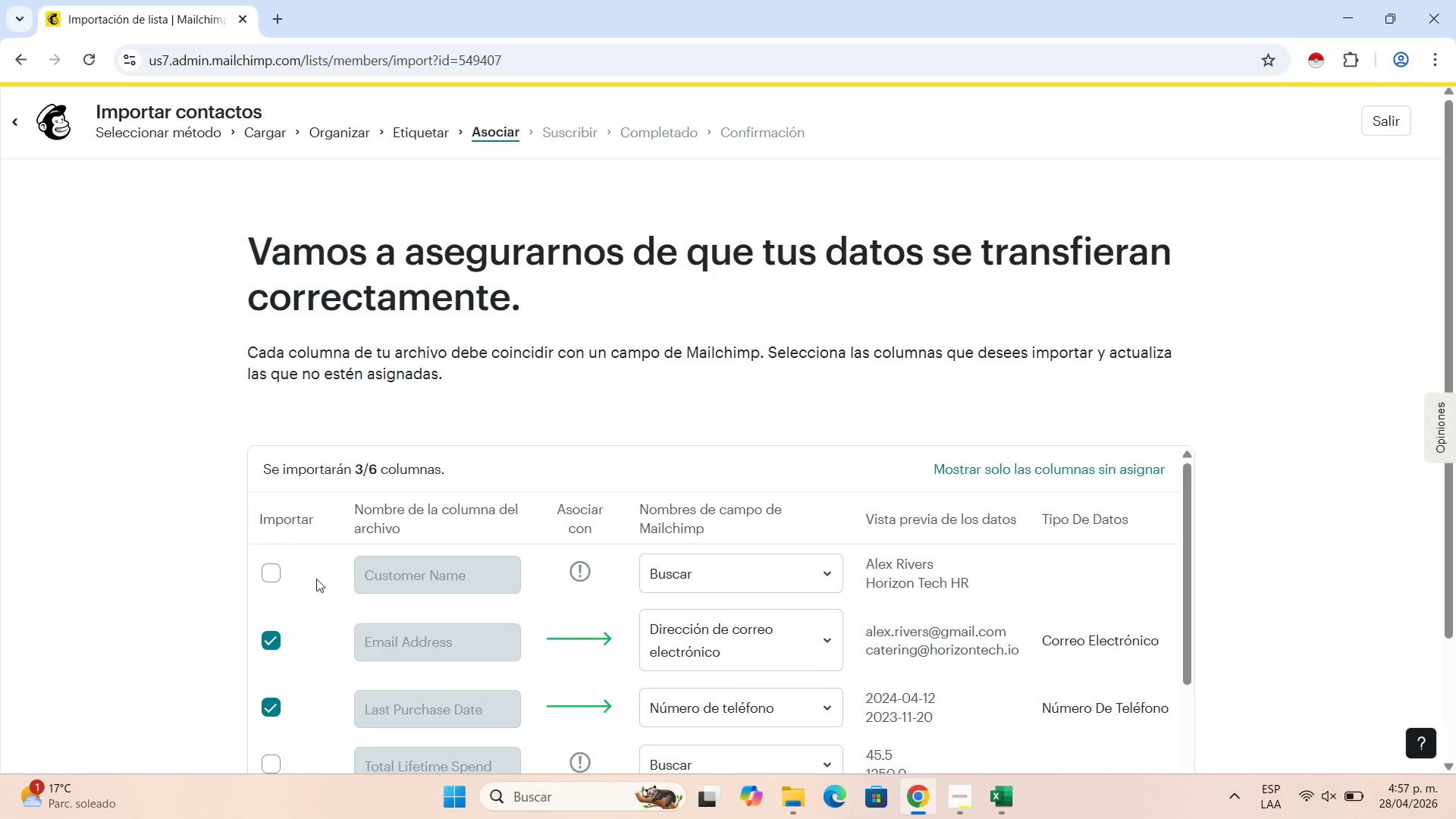 
scroll: coordinate [378, 540], scroll_direction: down, amount: 1.0
 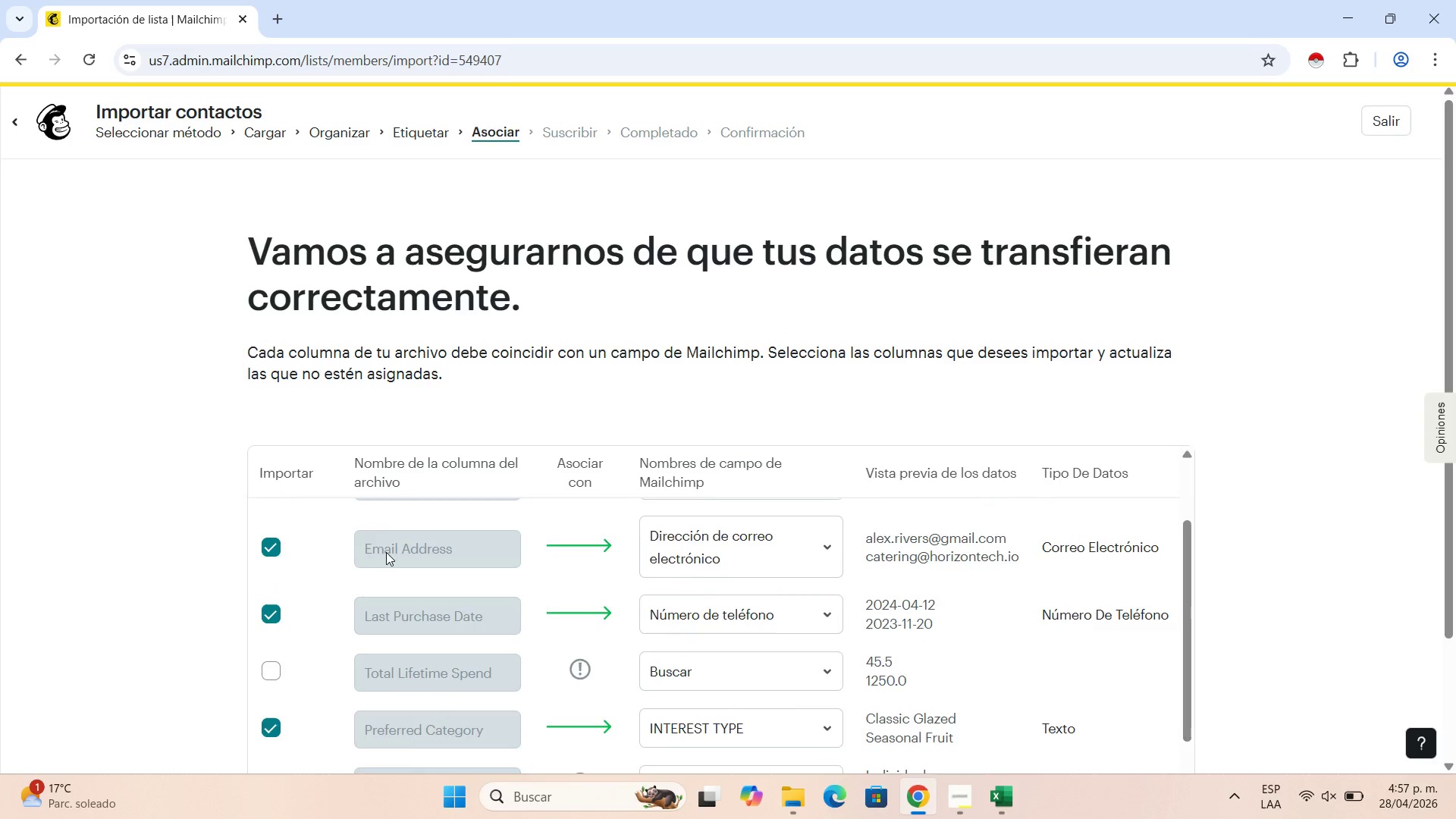 
scroll: coordinate [386, 552], scroll_direction: up, amount: 1.0
 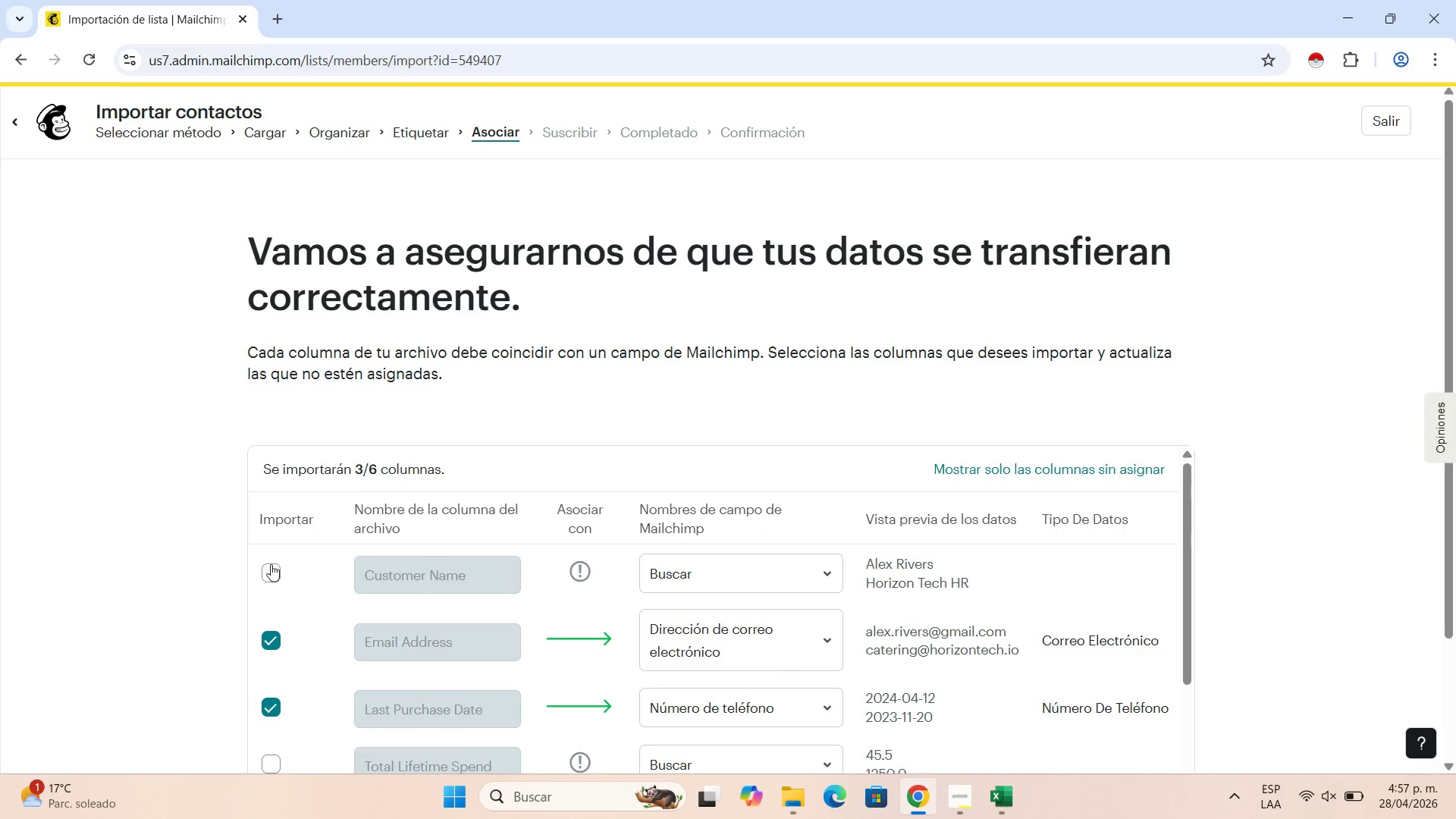 
left_click([268, 568])
 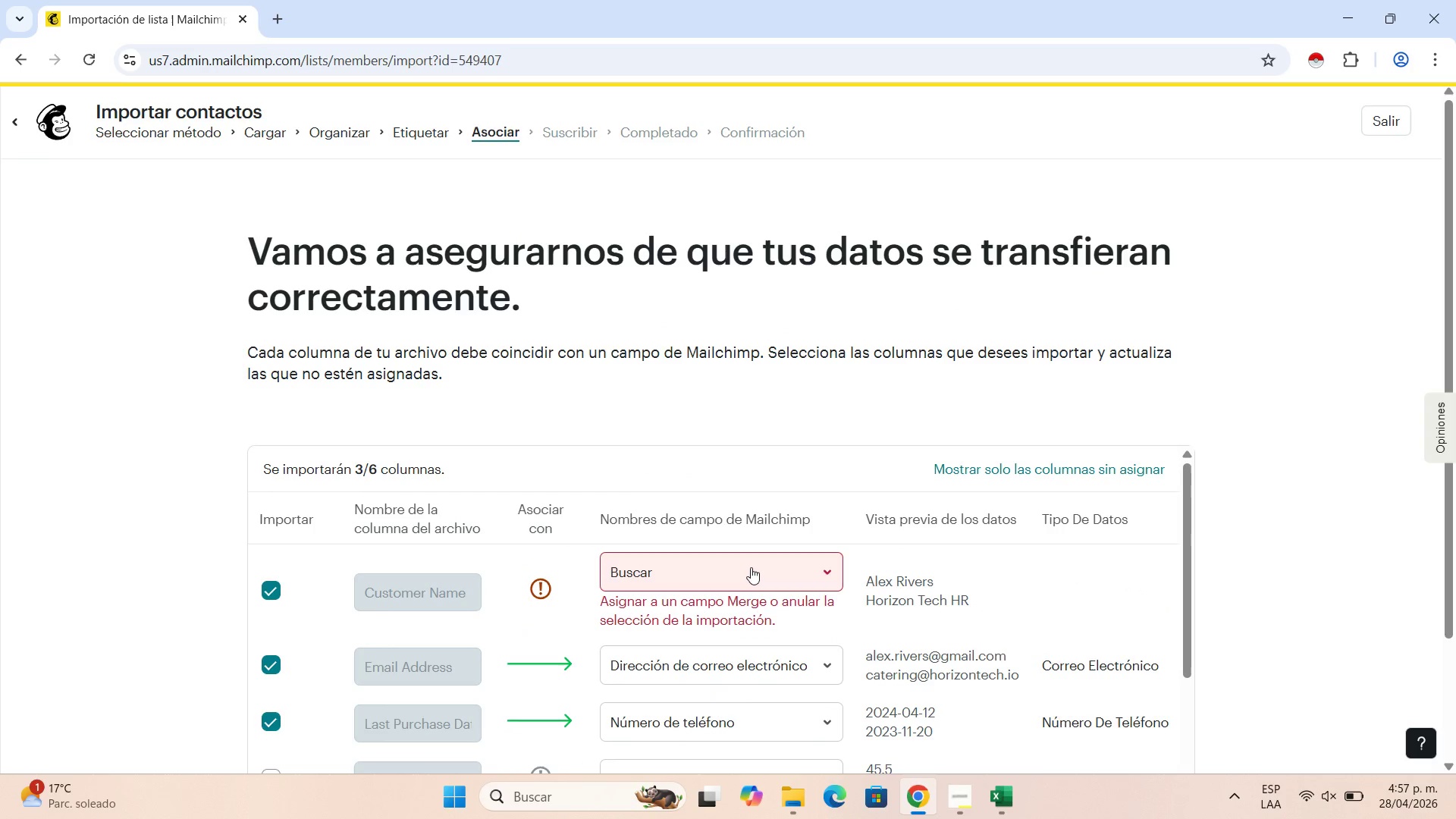 
left_click([751, 567])
 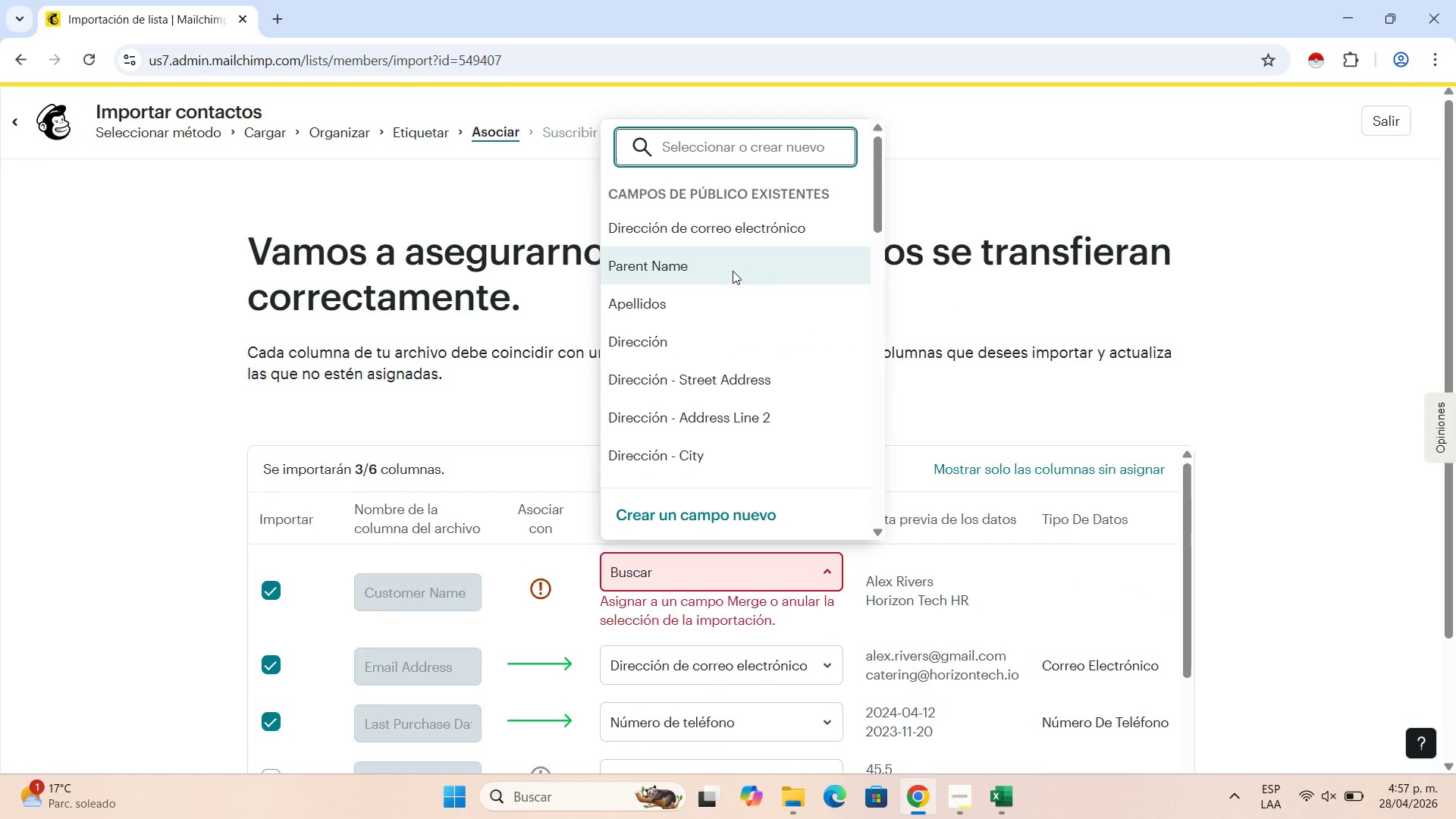 
left_click([717, 270])
 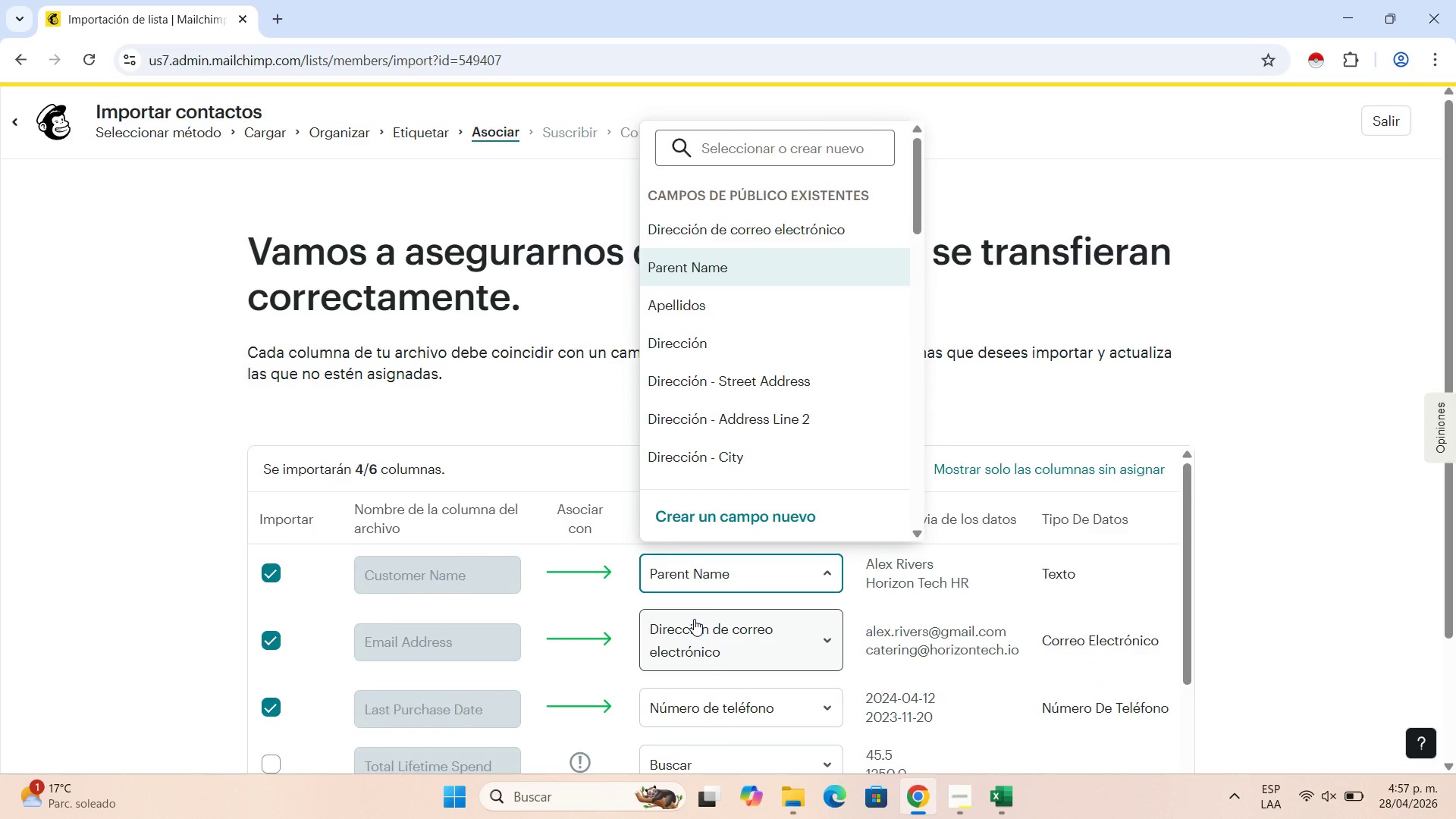 
scroll: coordinate [694, 619], scroll_direction: down, amount: 1.0
 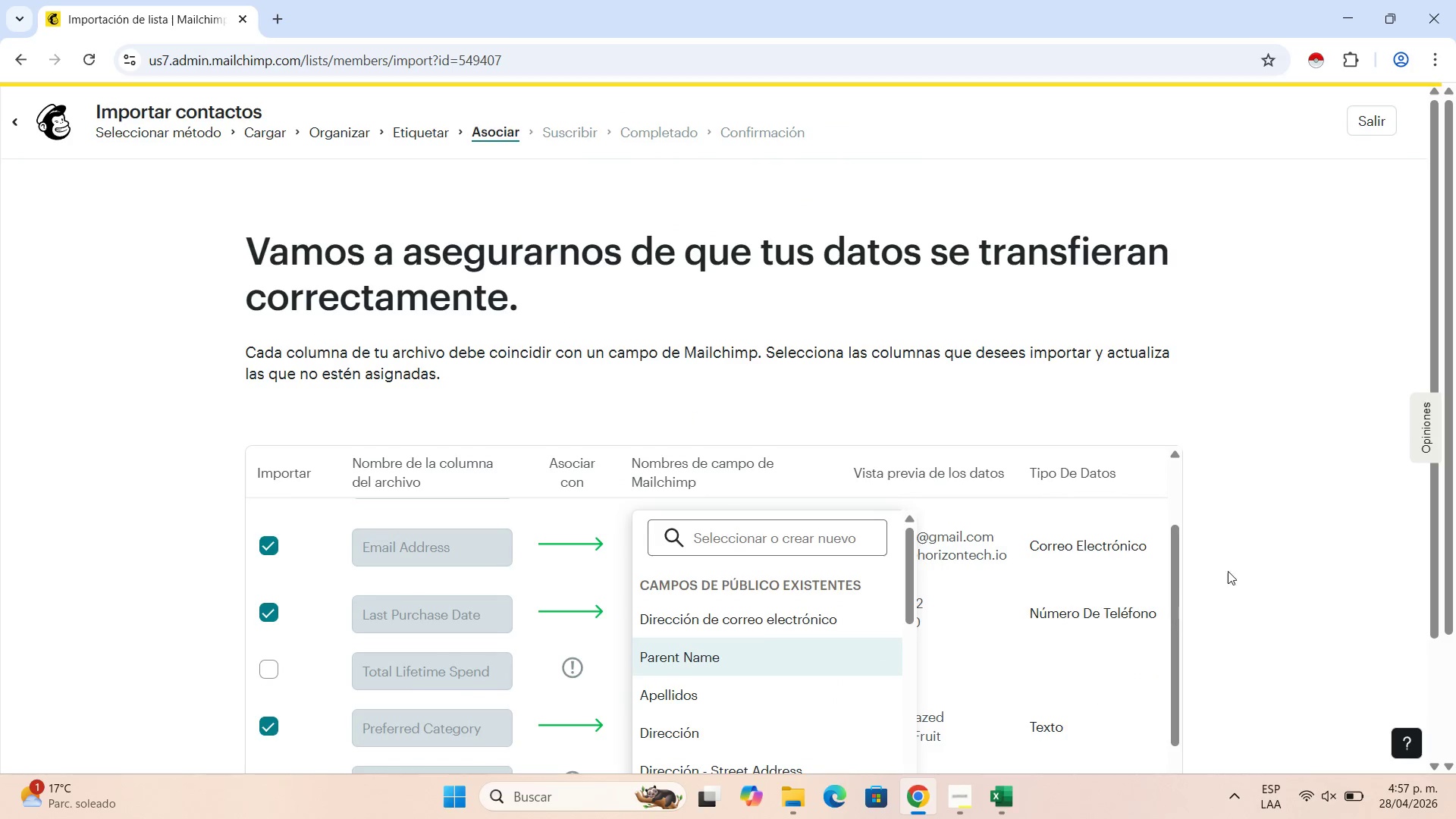 
left_click([1219, 564])
 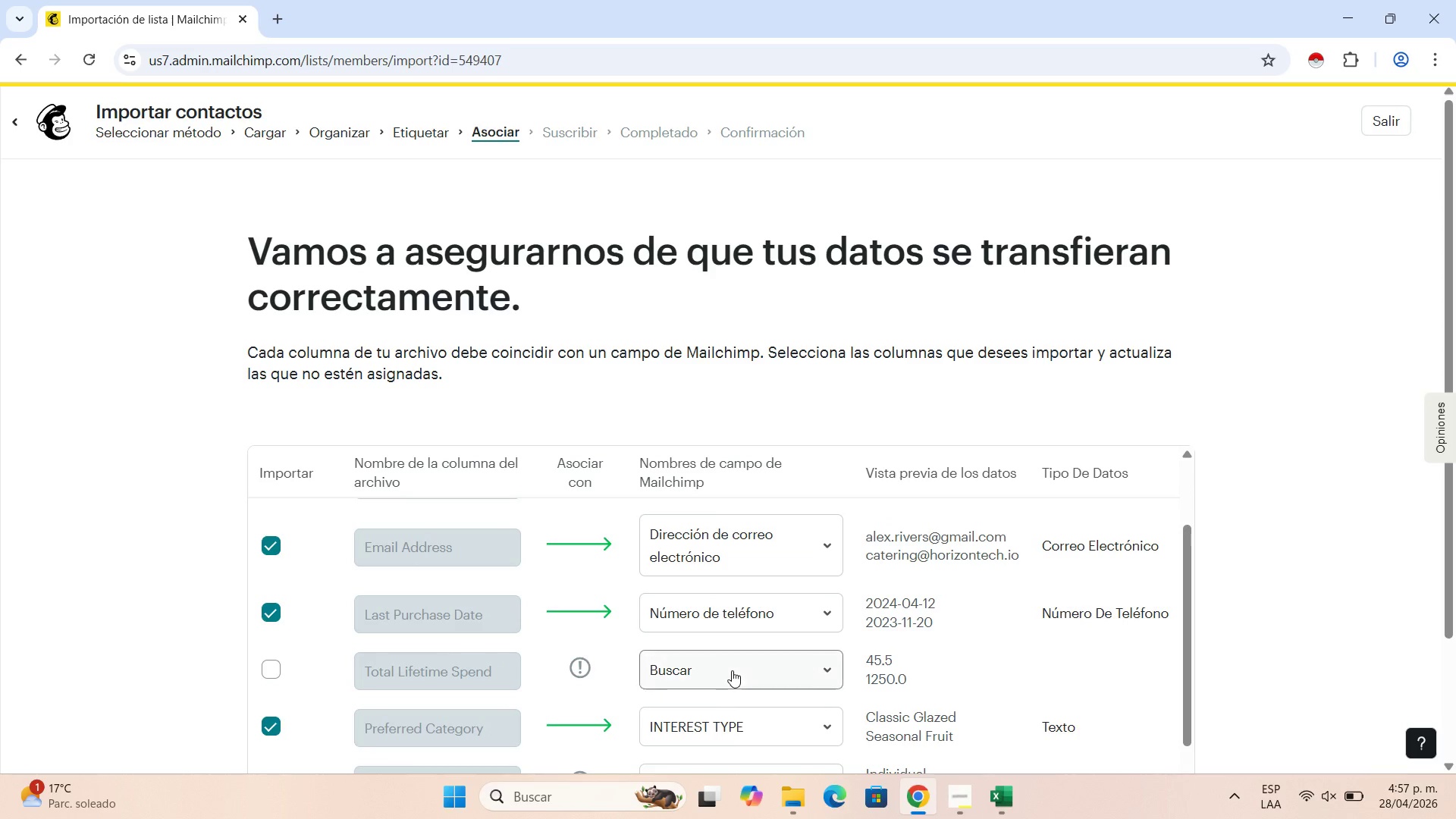 
scroll: coordinate [578, 635], scroll_direction: down, amount: 5.0
 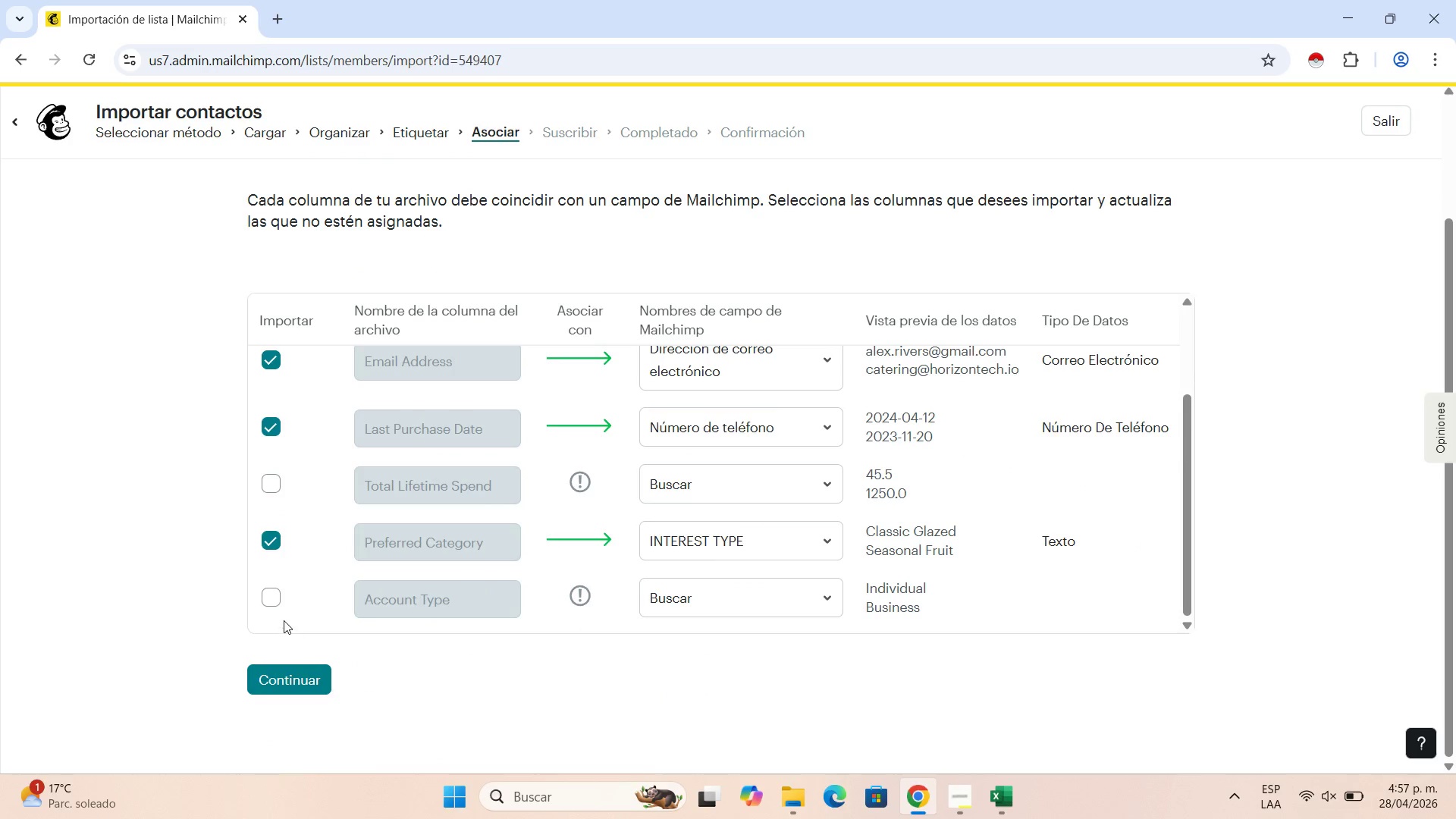 
left_click([274, 598])
 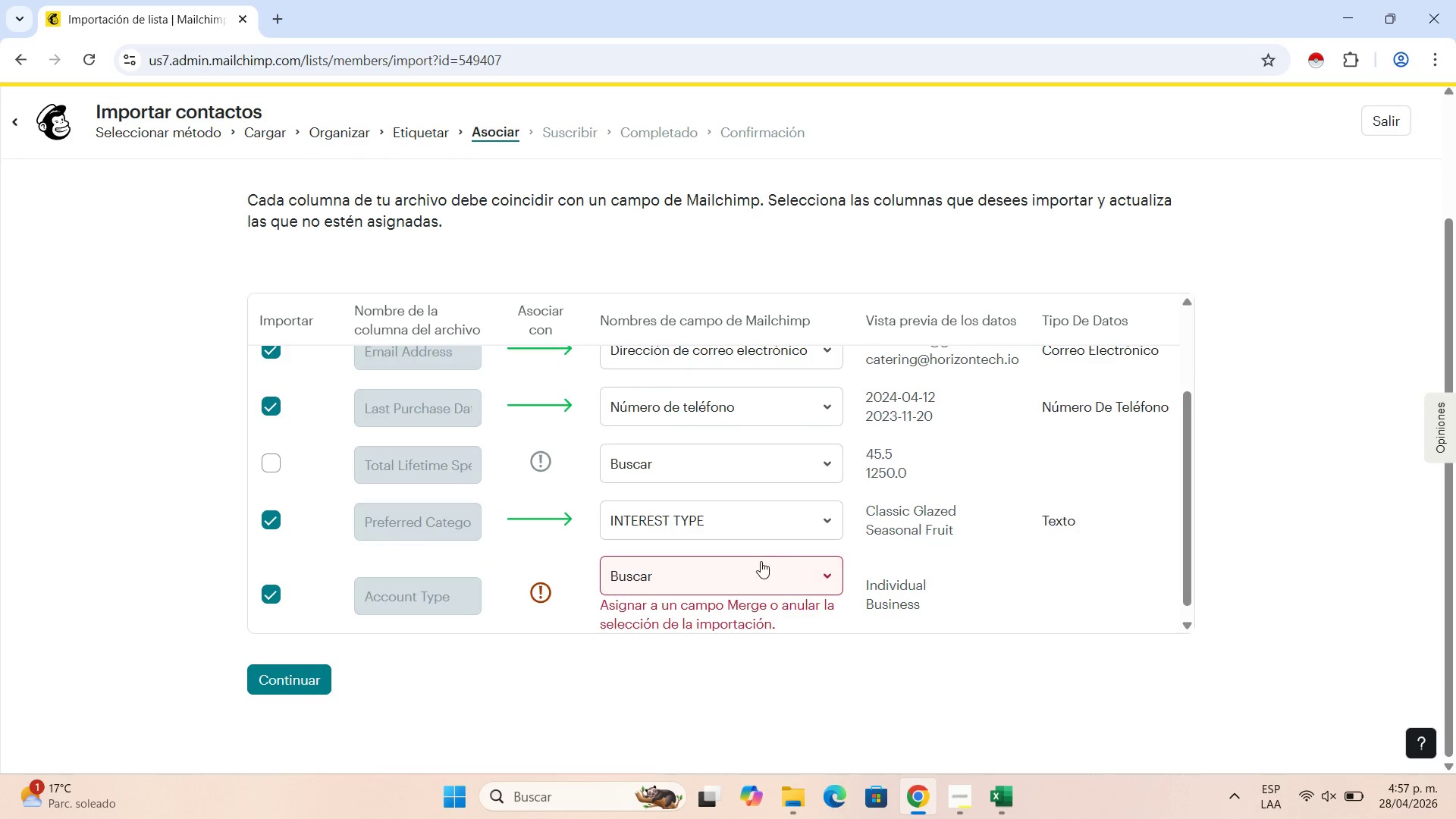 
left_click([763, 557])
 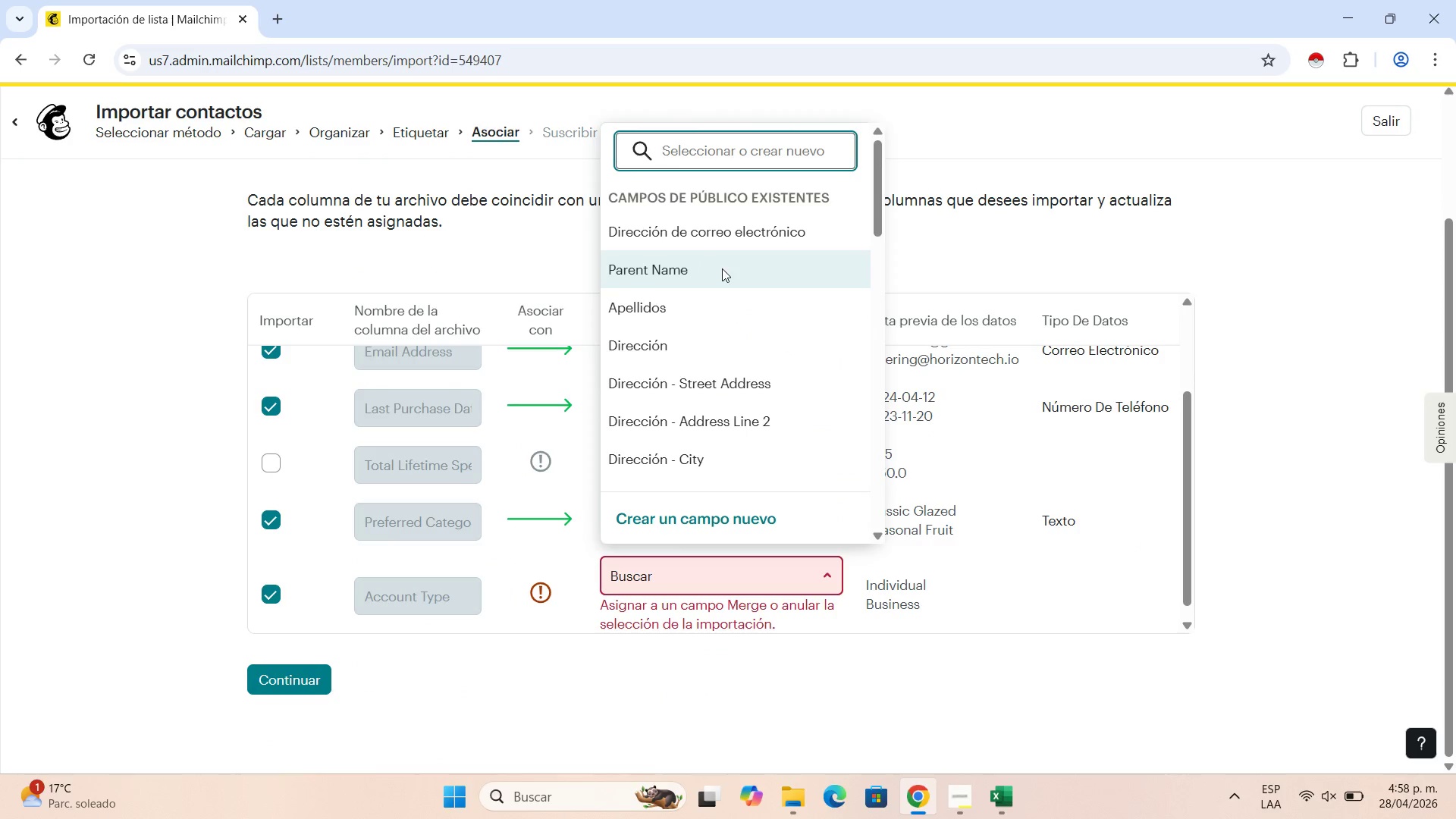 
type(acc)
key(Backspace)
key(Backspace)
key(Backspace)
key(Backspace)
type(Account Type)
 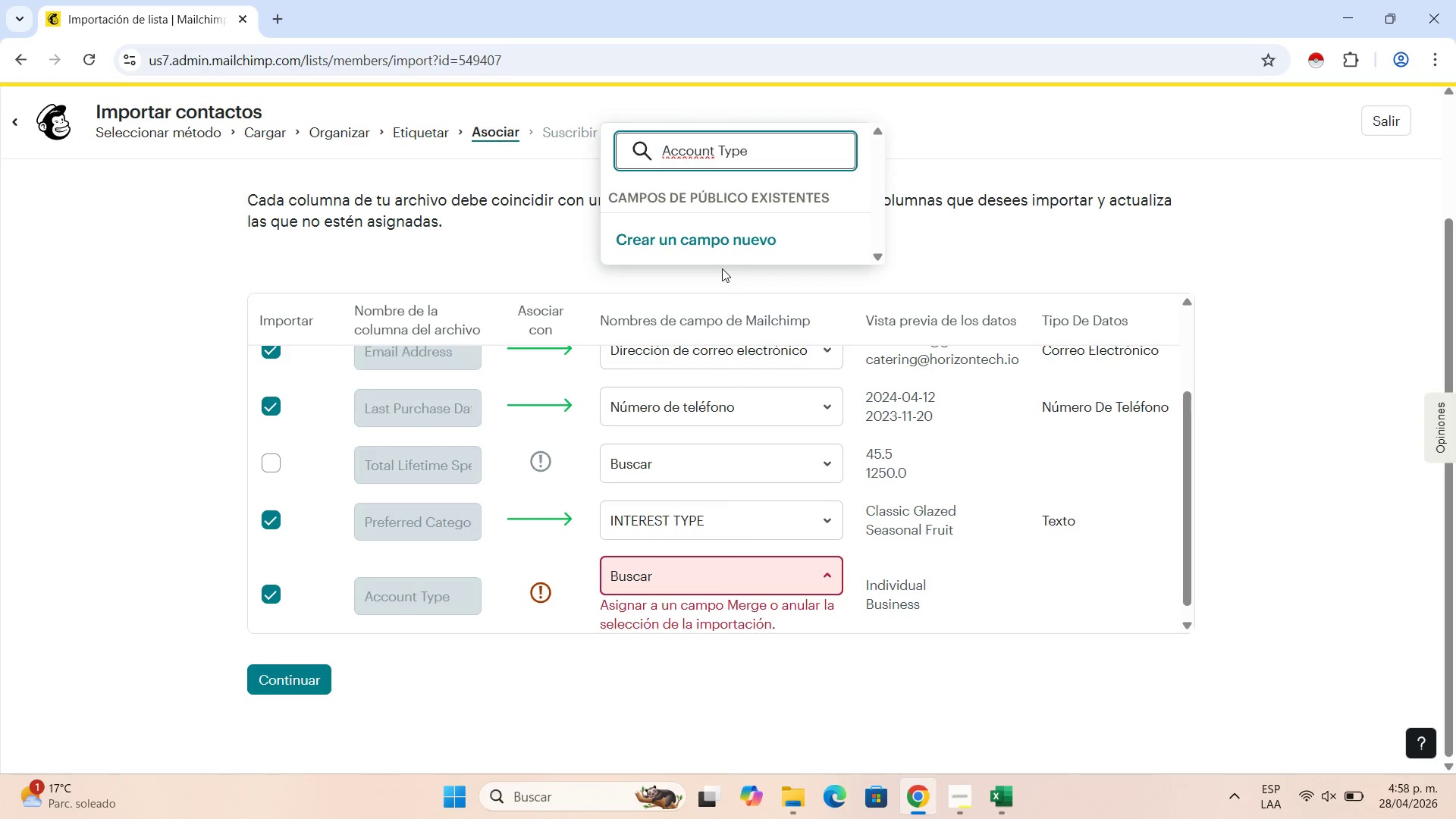 
left_click([723, 230])
 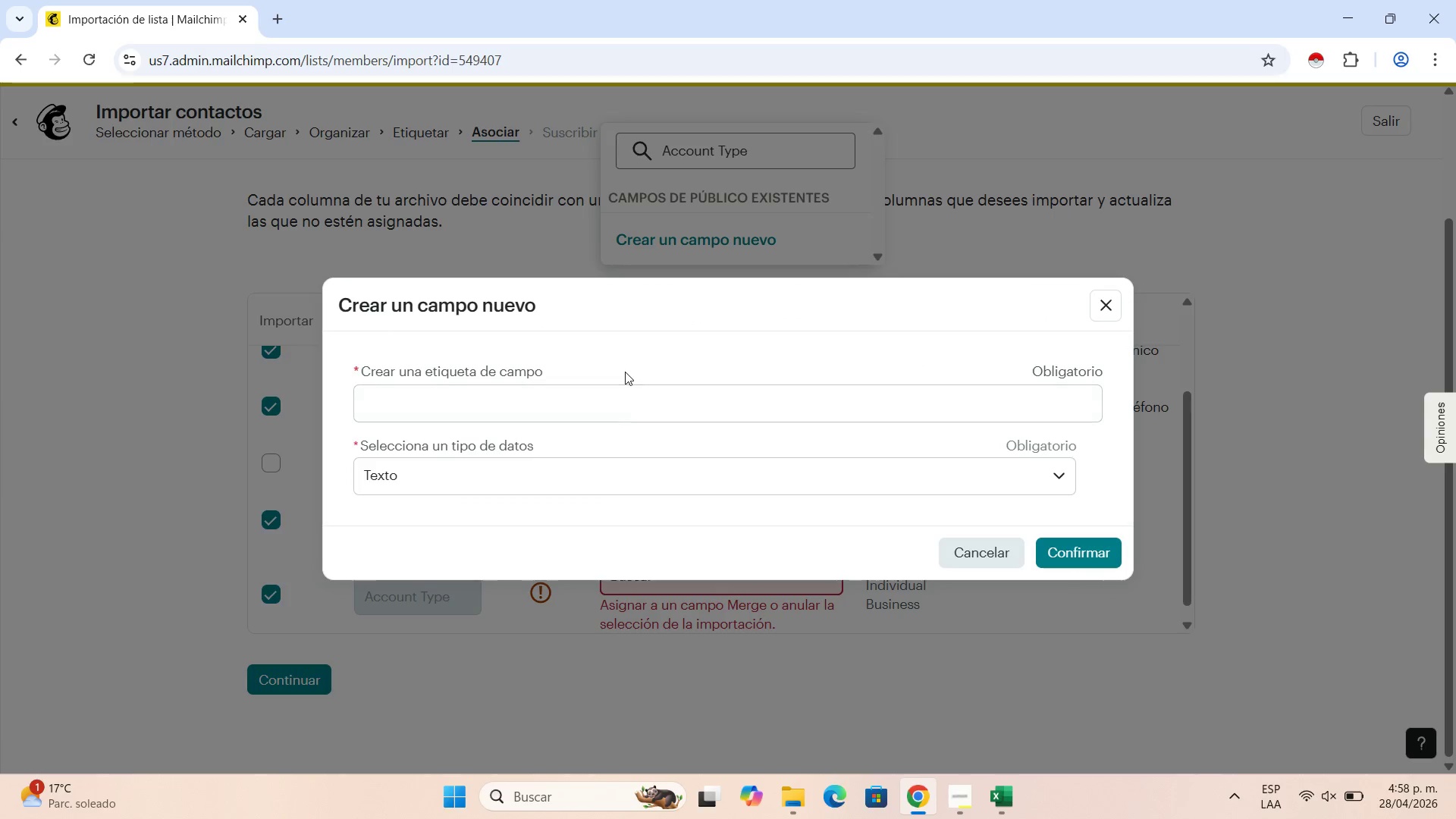 
left_click([625, 412])
 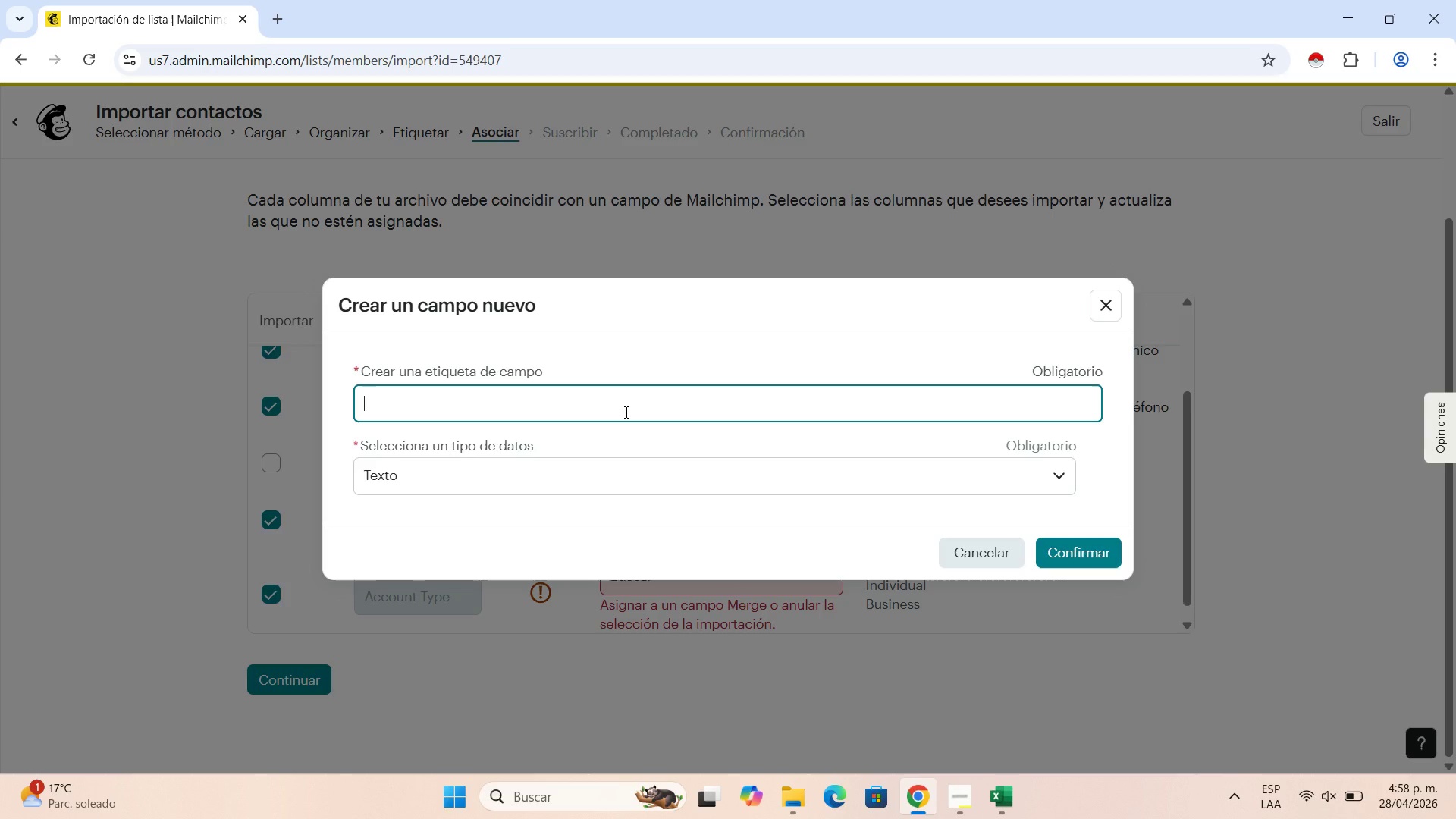 
type(+\Ac)
key(Backspace)
key(Backspace)
key(Backspace)
key(Backspace)
key(Backspace)
type(Ac)
key(Backspace)
key(Backspace)
key(Backspace)
type(a)
key(Backspace)
type(ACCOUT)
key(Backspace)
type(NT TYE)
key(Backspace)
type(PE)
 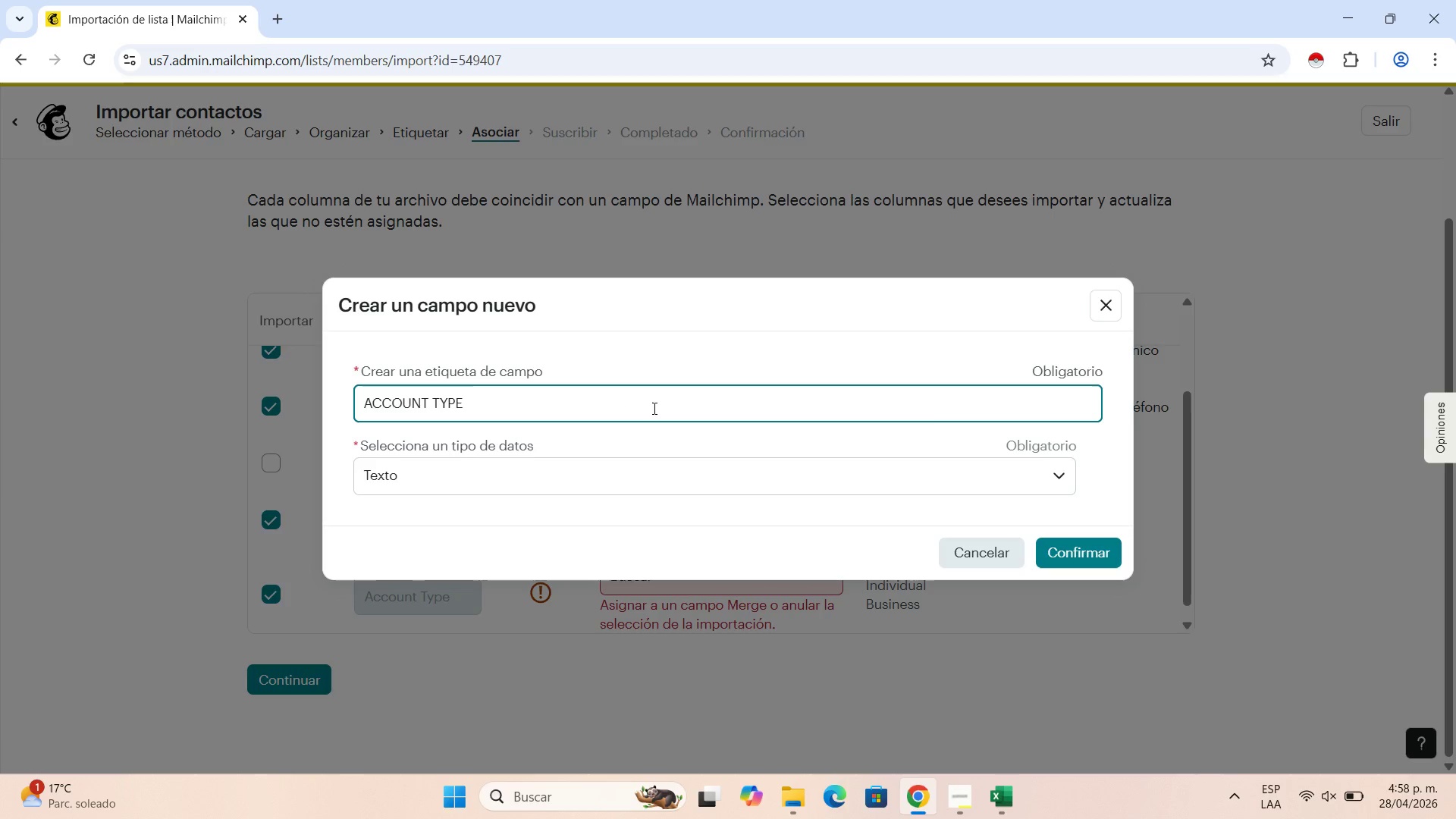 
left_click([1059, 548])
 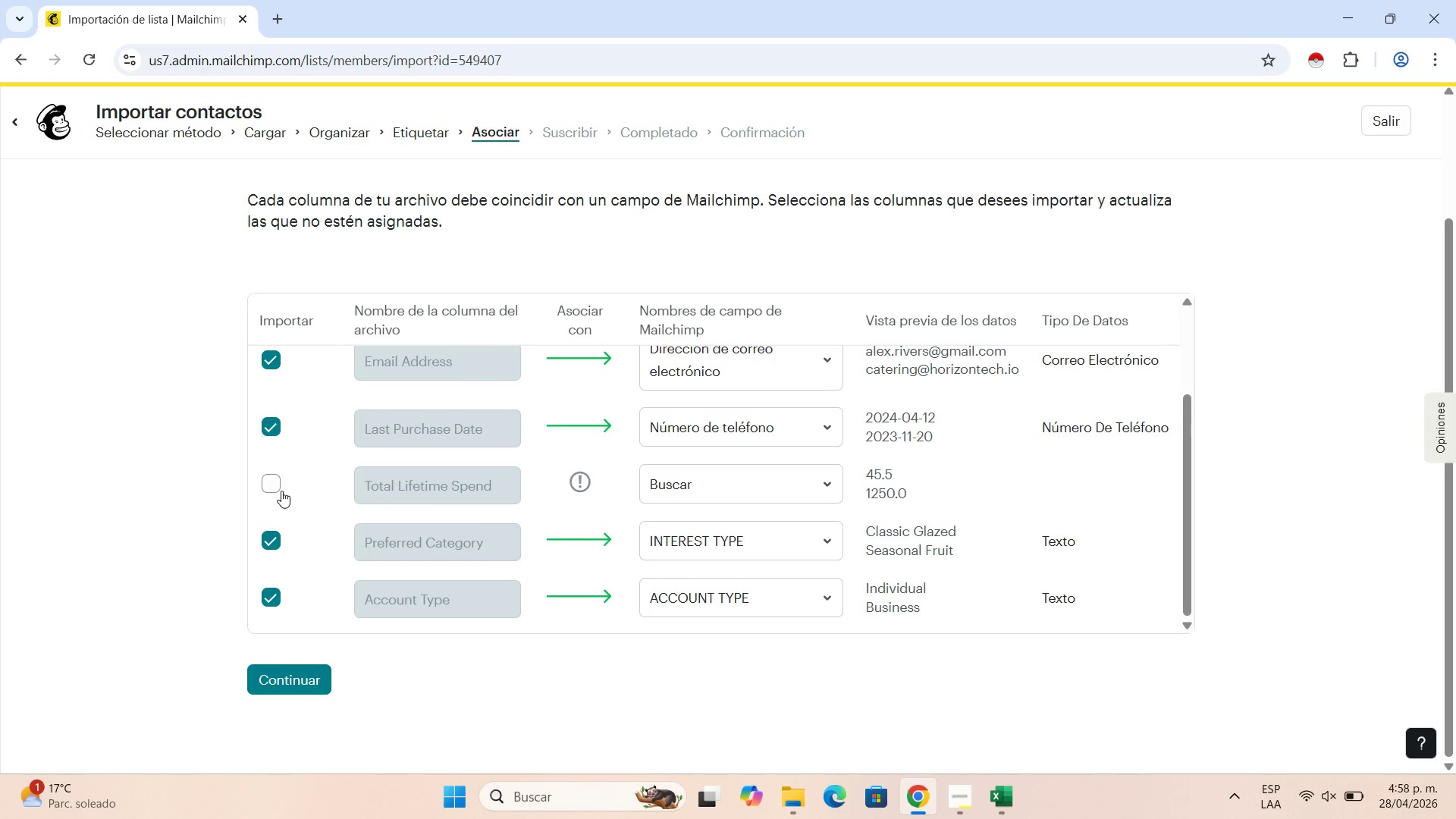 
left_click([712, 463])
 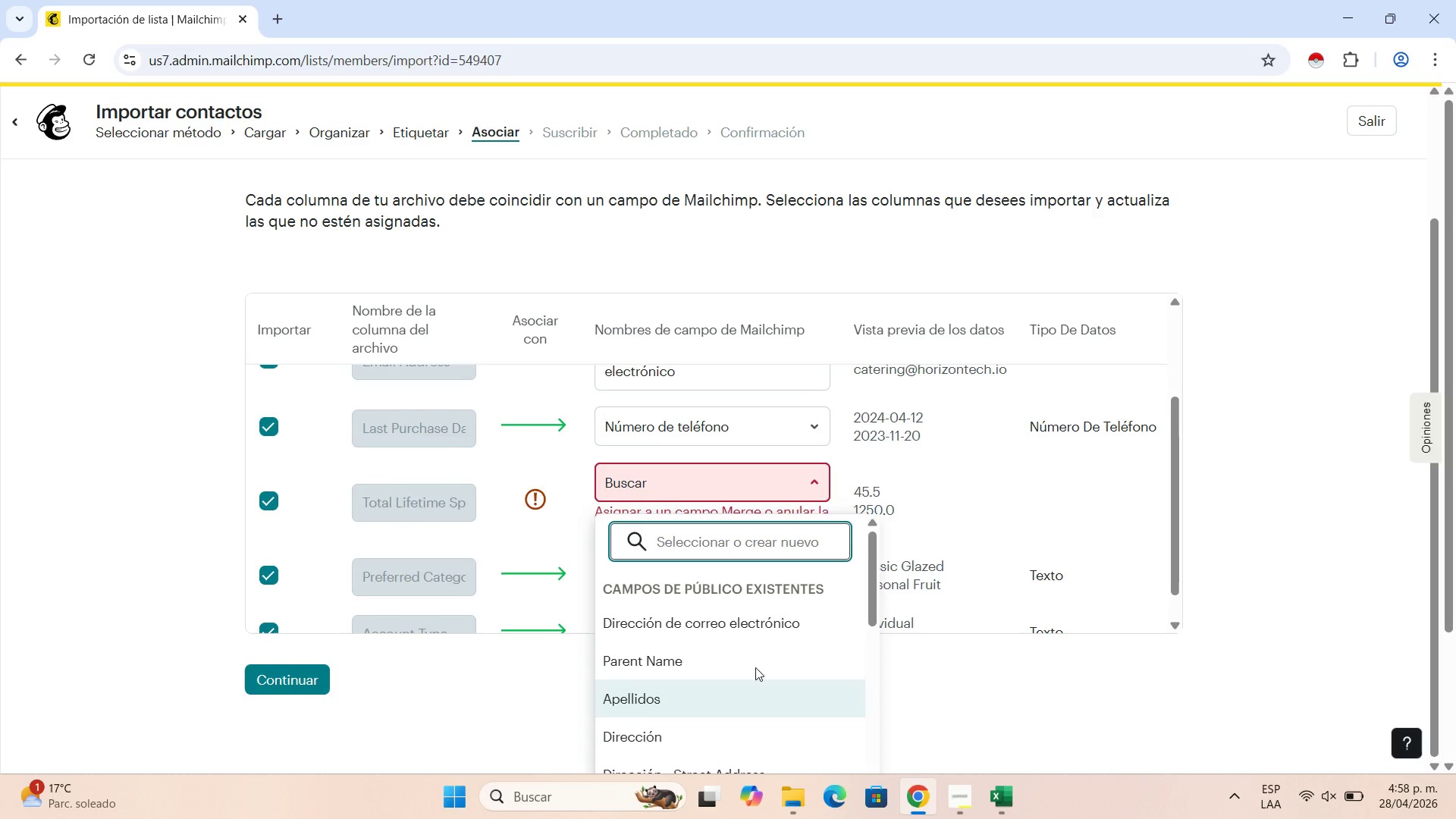 
scroll: coordinate [996, 670], scroll_direction: down, amount: 8.0
 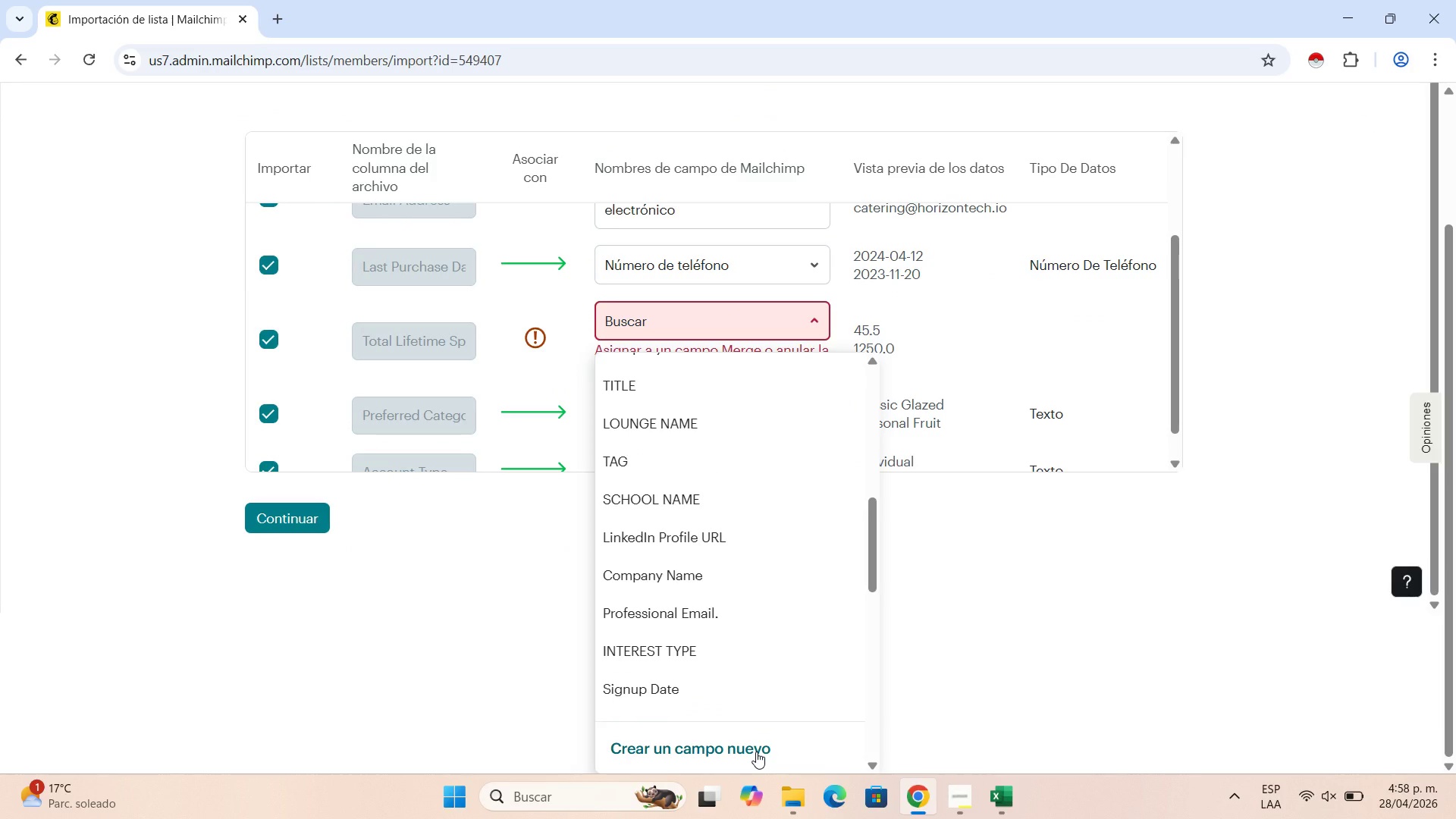 
left_click([756, 752])
 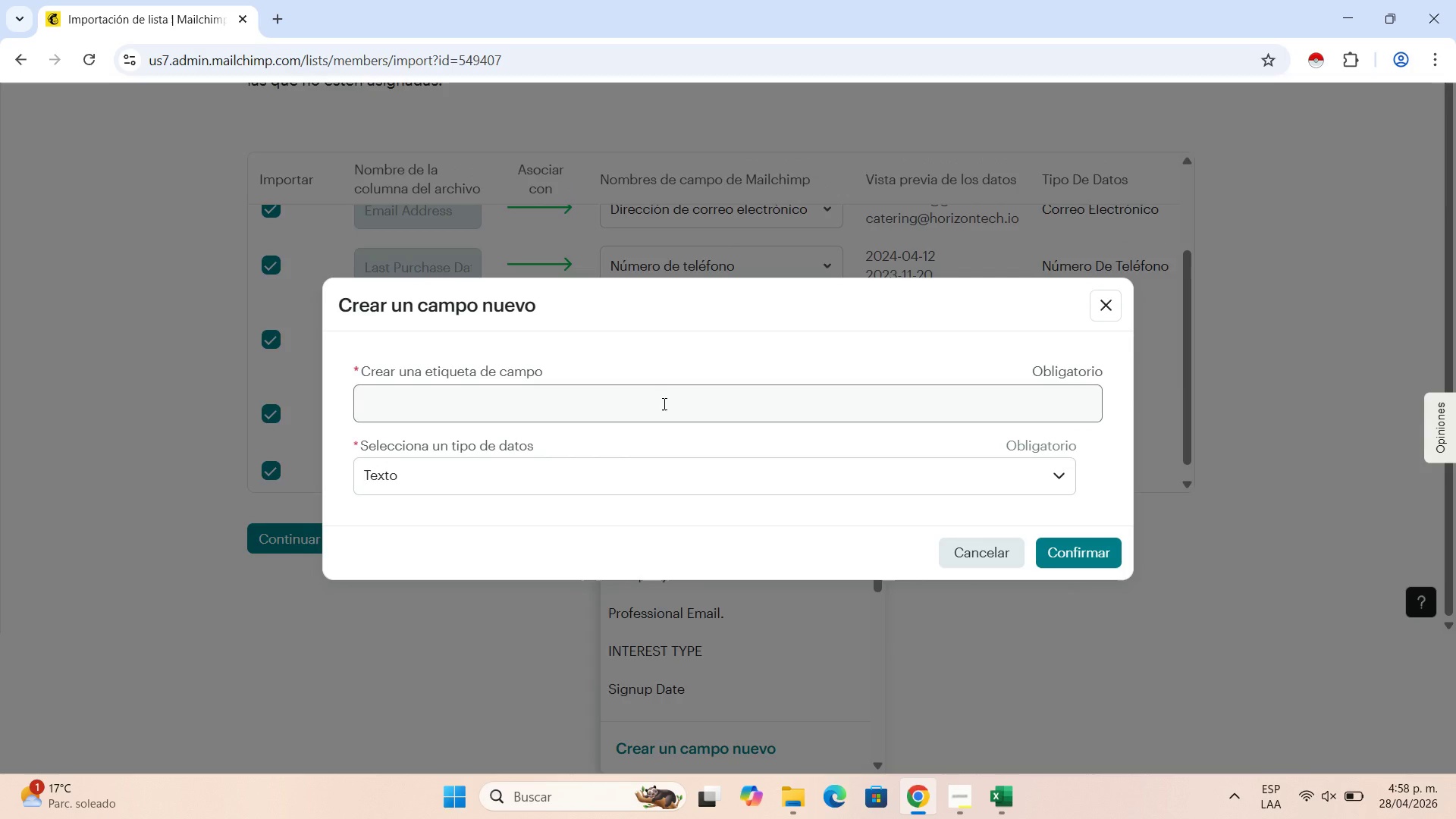 
left_click([663, 403])
 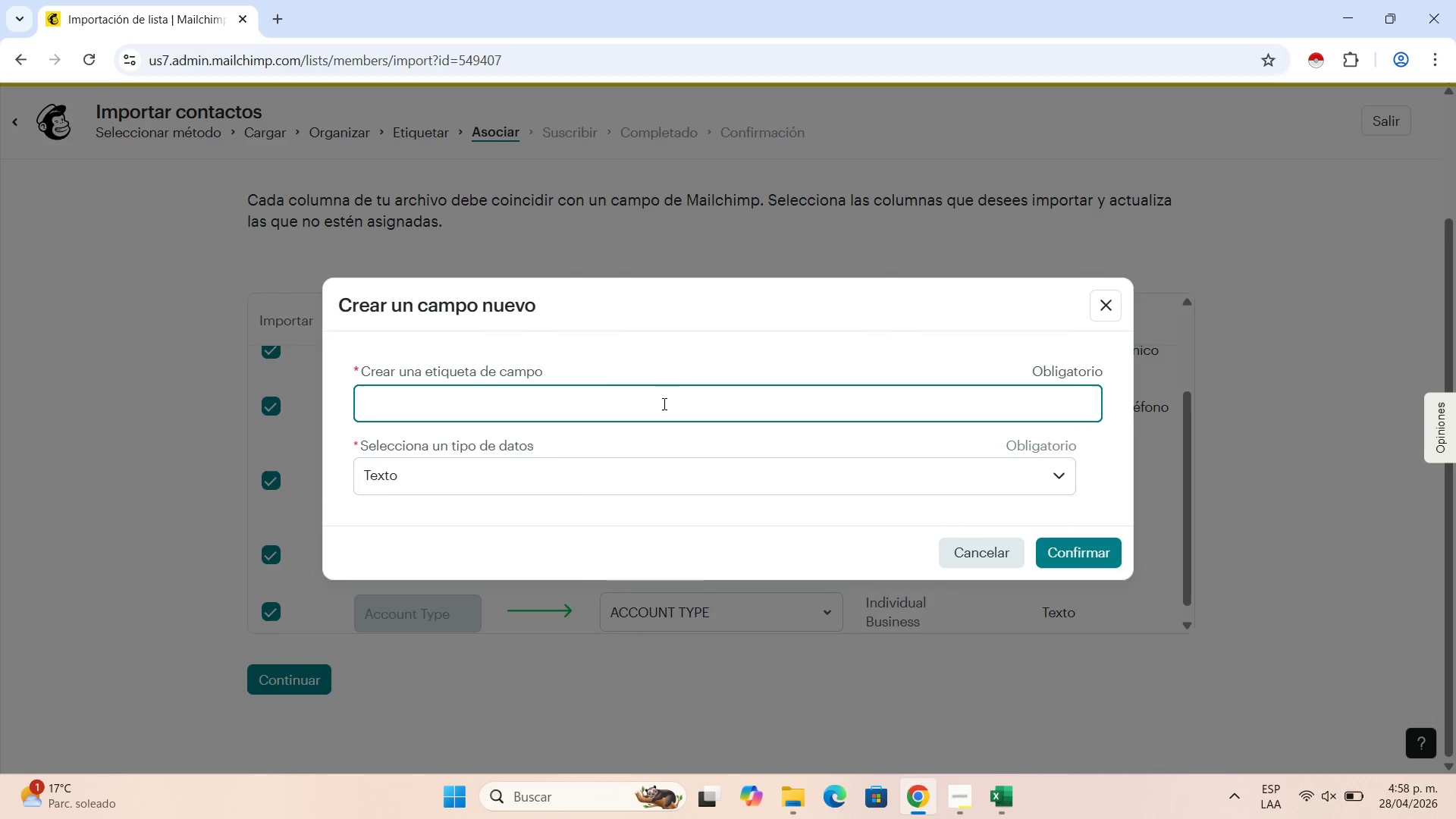 
type(TOTAL LIFE TI)
key(Backspace)
key(Backspace)
key(Backspace)
type(TIME)
 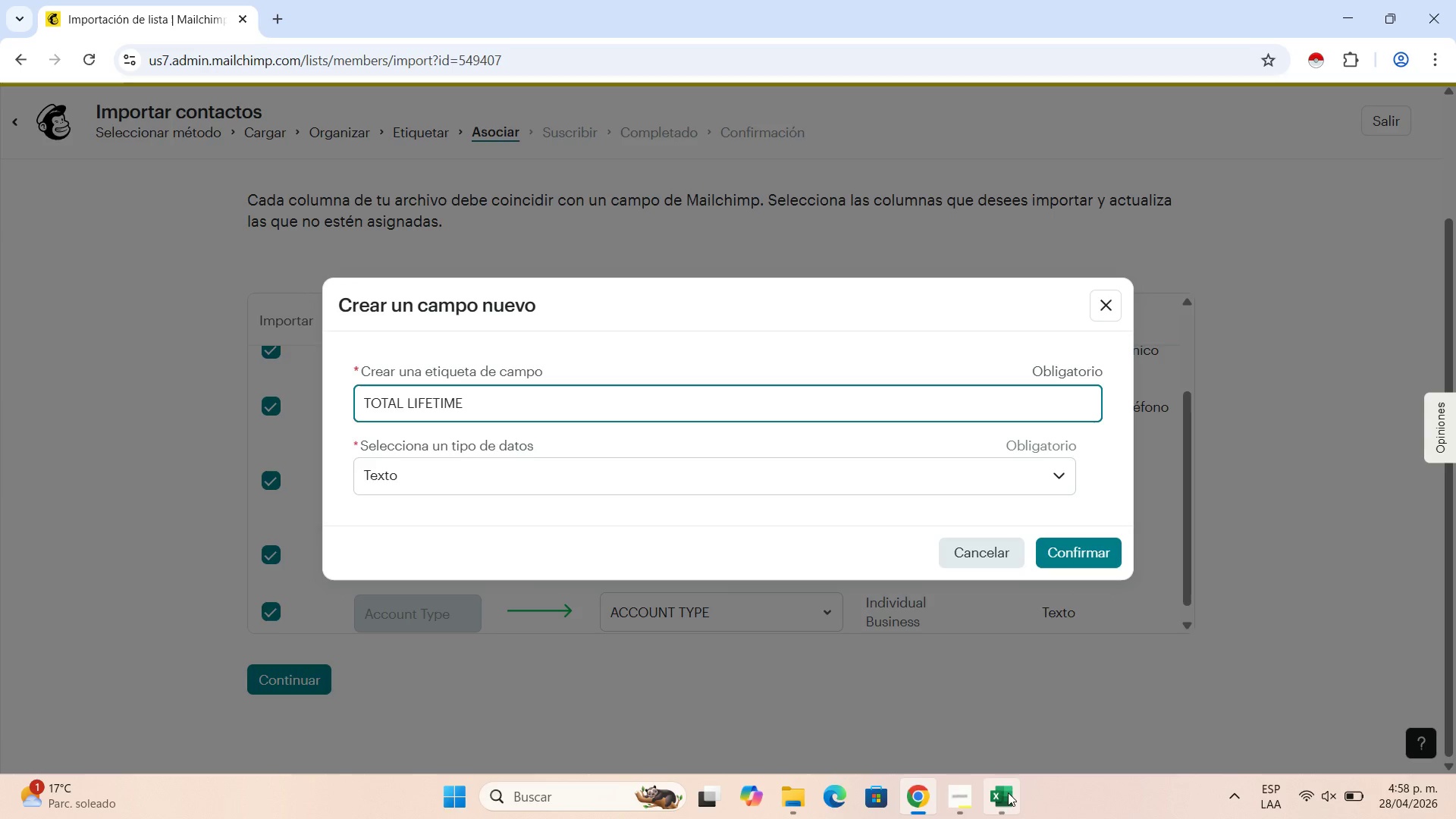 
left_click([1008, 794])
 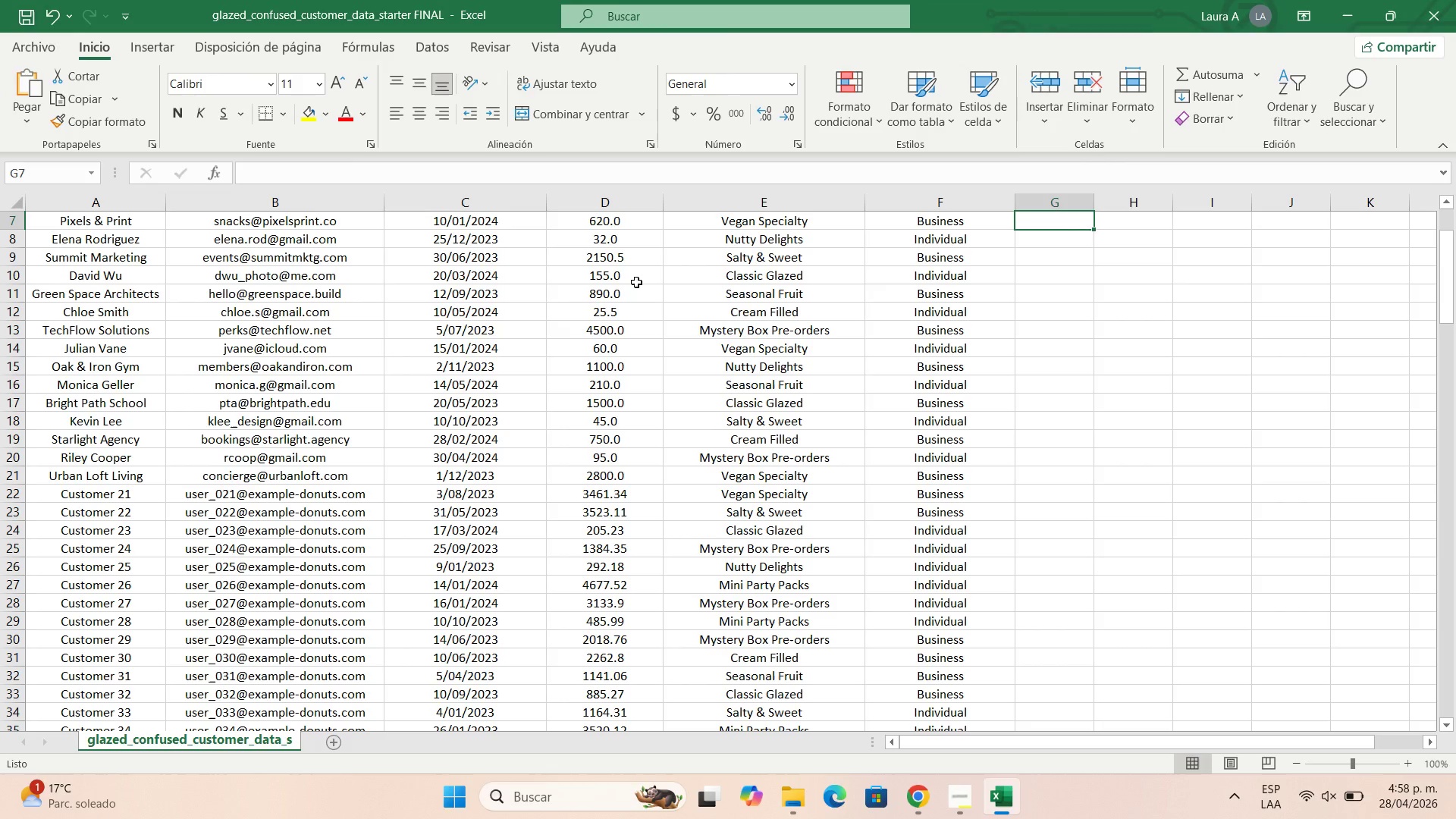 
scroll: coordinate [650, 297], scroll_direction: up, amount: 10.0
 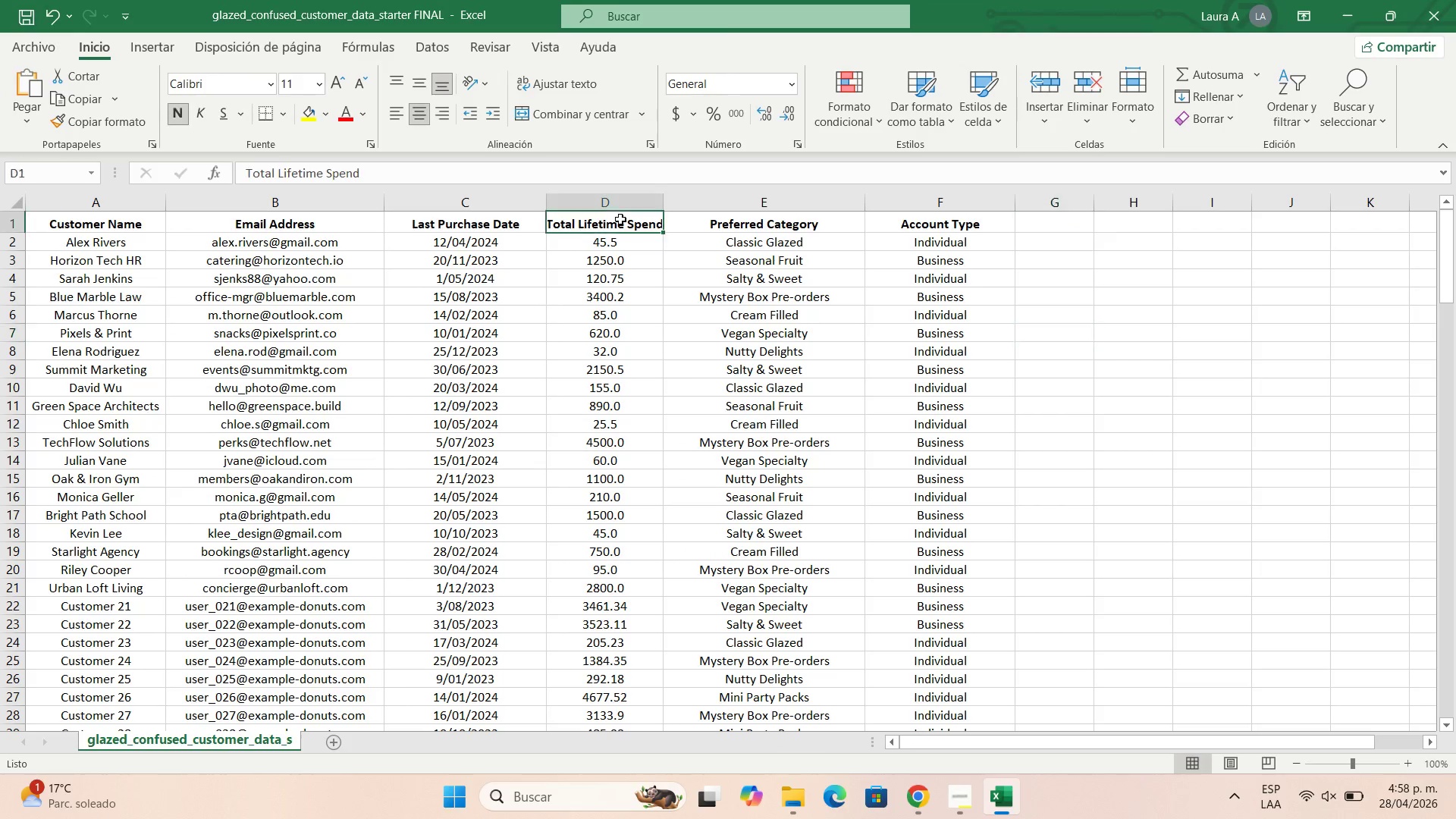 
double_click([620, 219])
 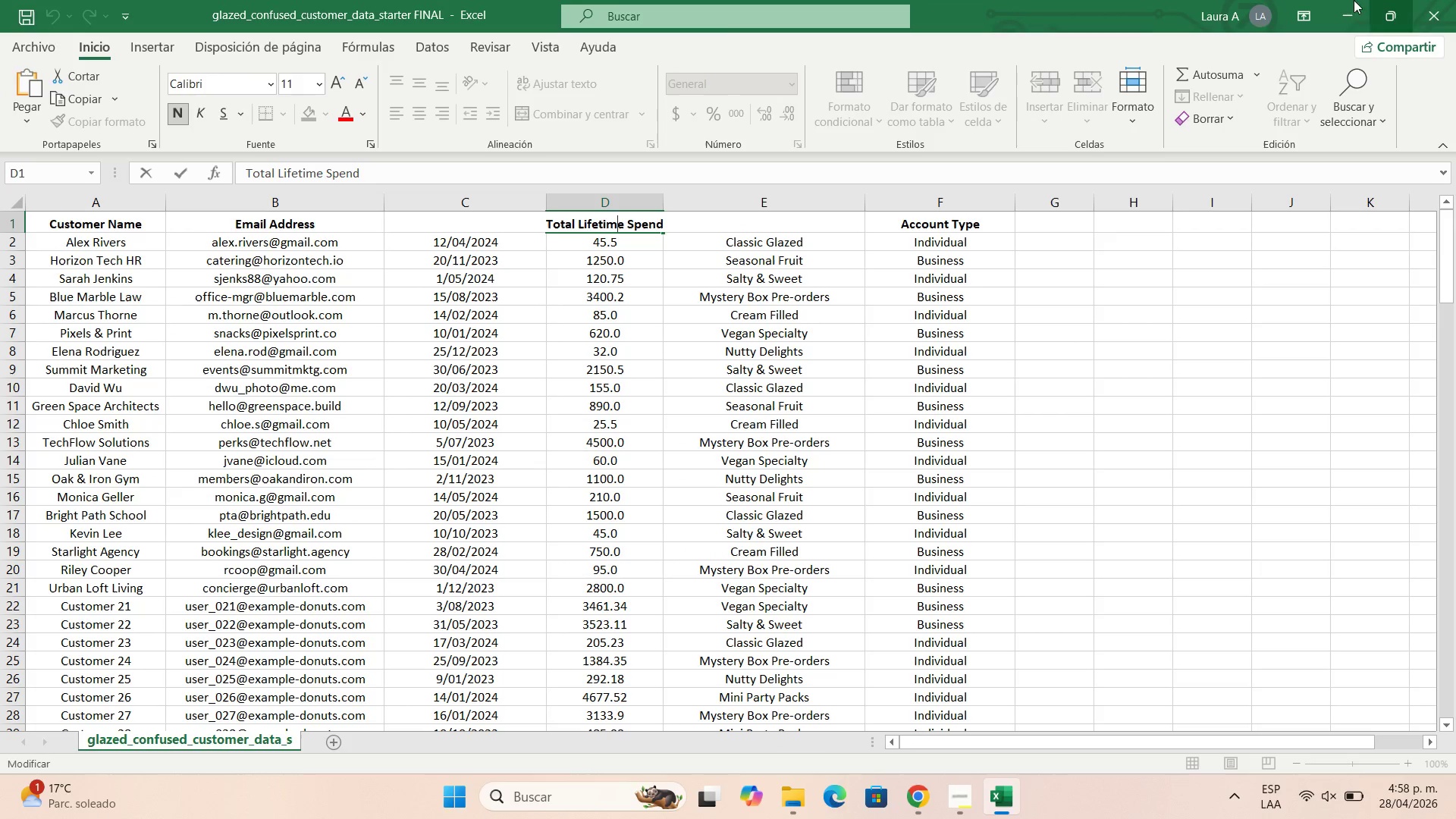 
left_click([1351, 0])
 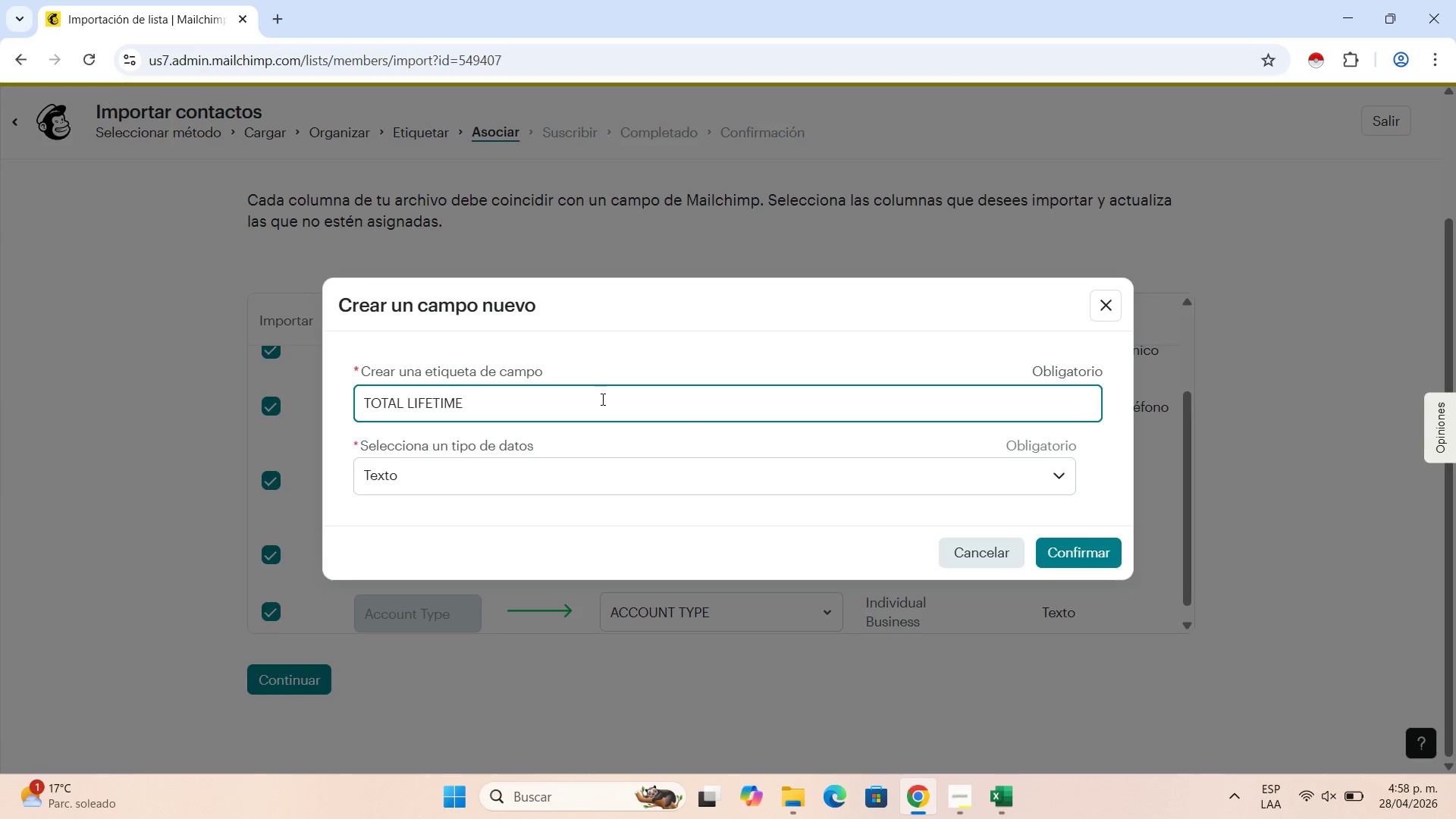 
type( SPEND)
 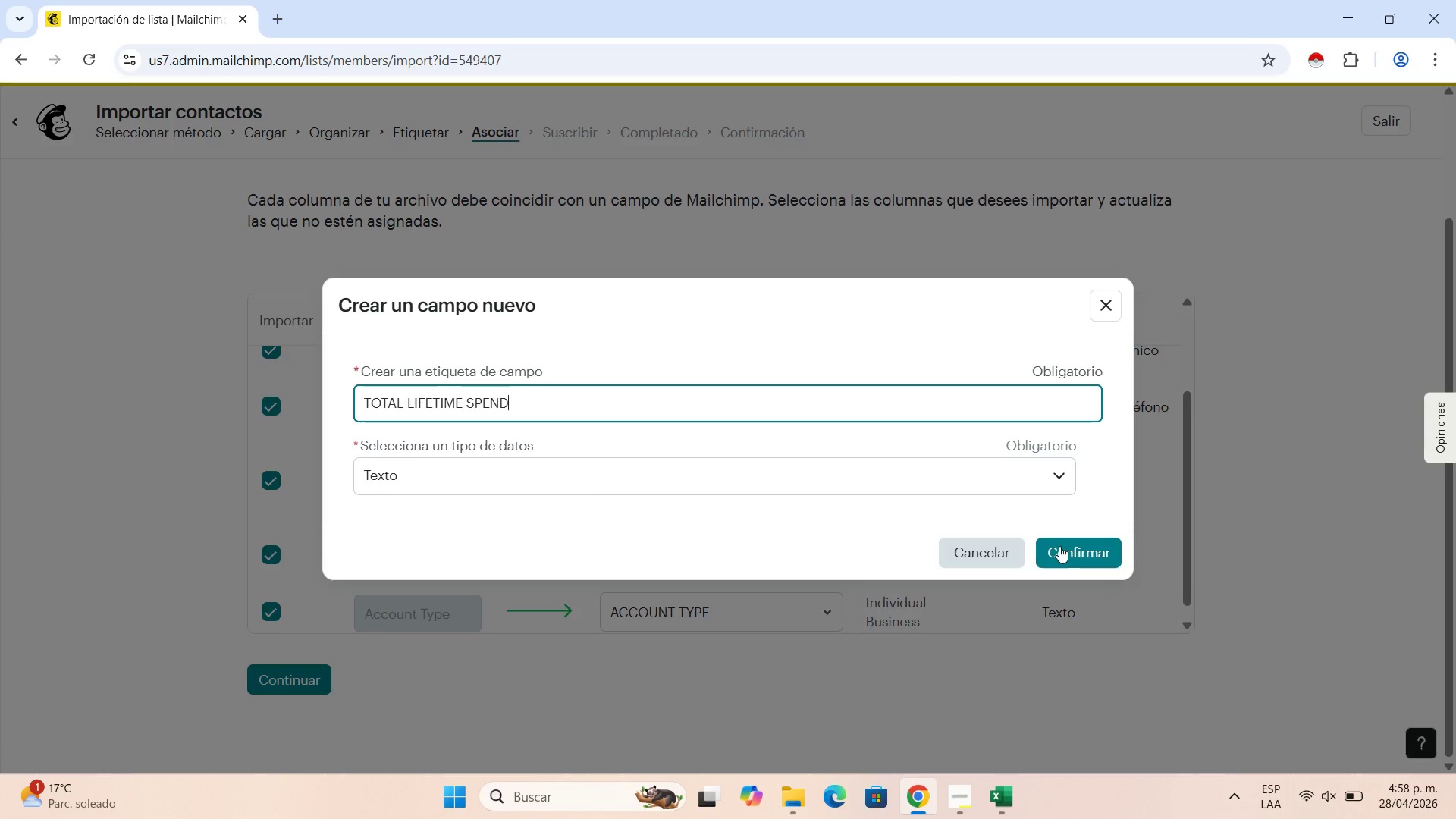 
left_click([1078, 541])
 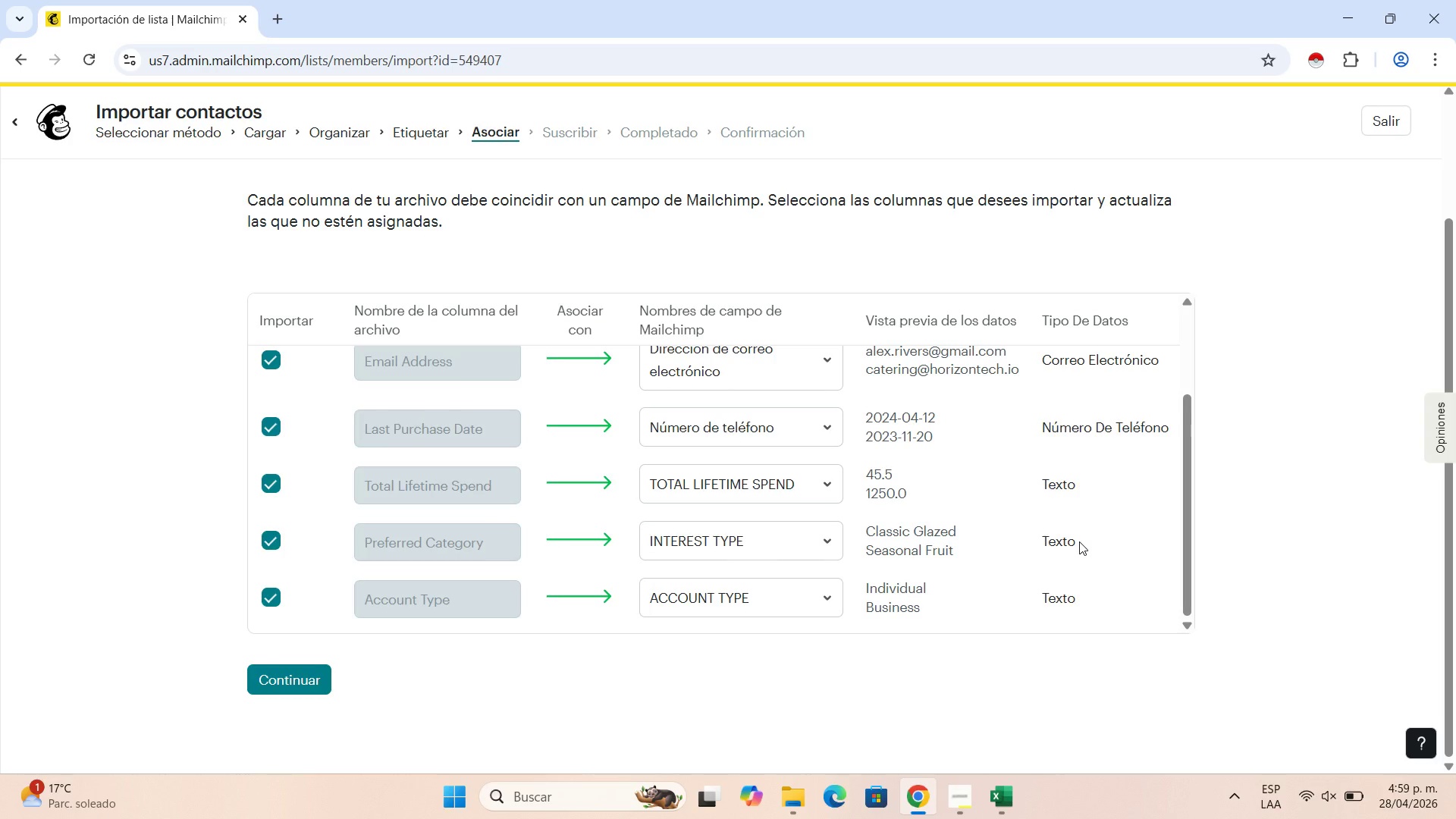 
wait(31.27)
 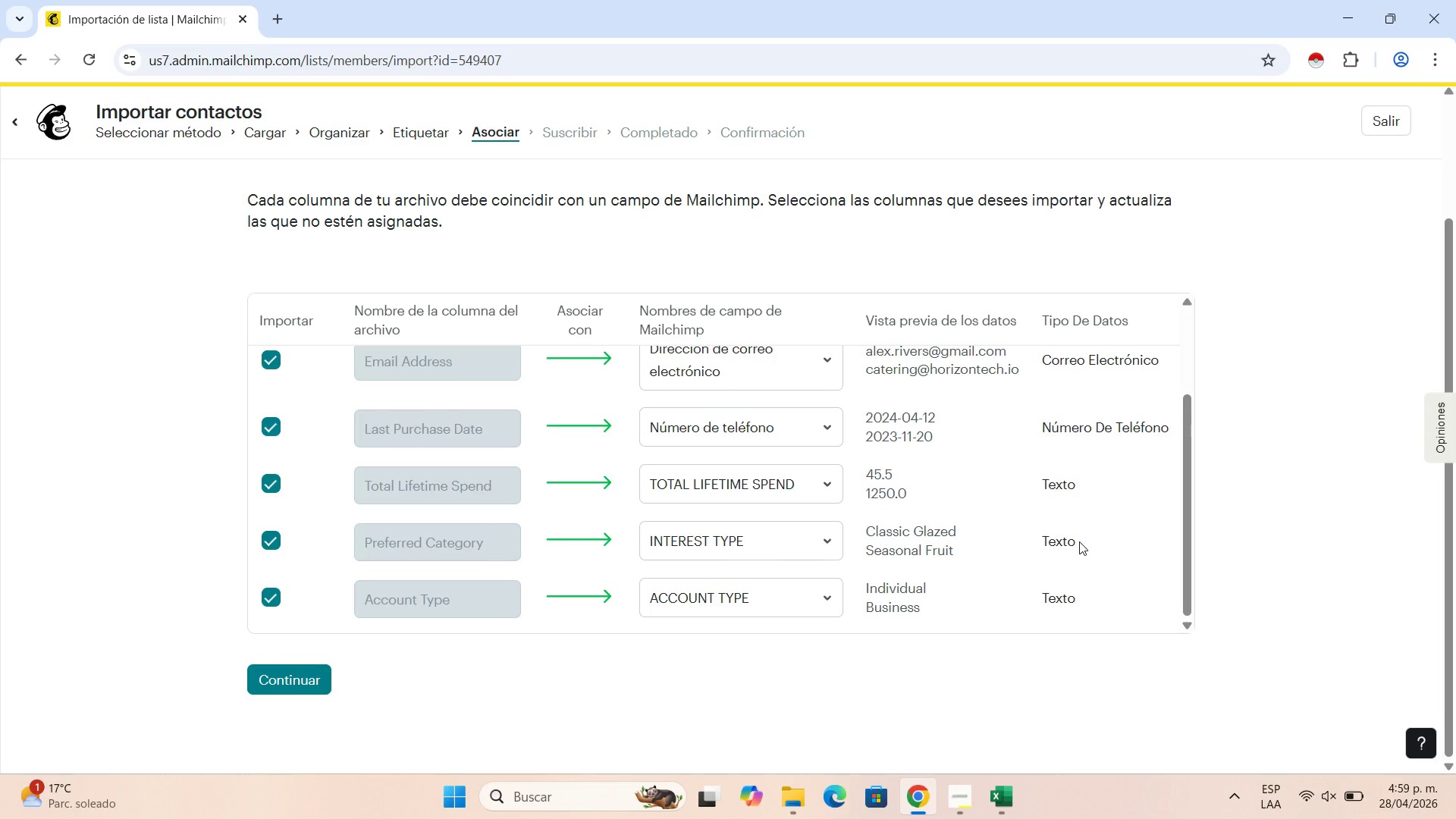 
scroll: coordinate [623, 456], scroll_direction: up, amount: 1.0
 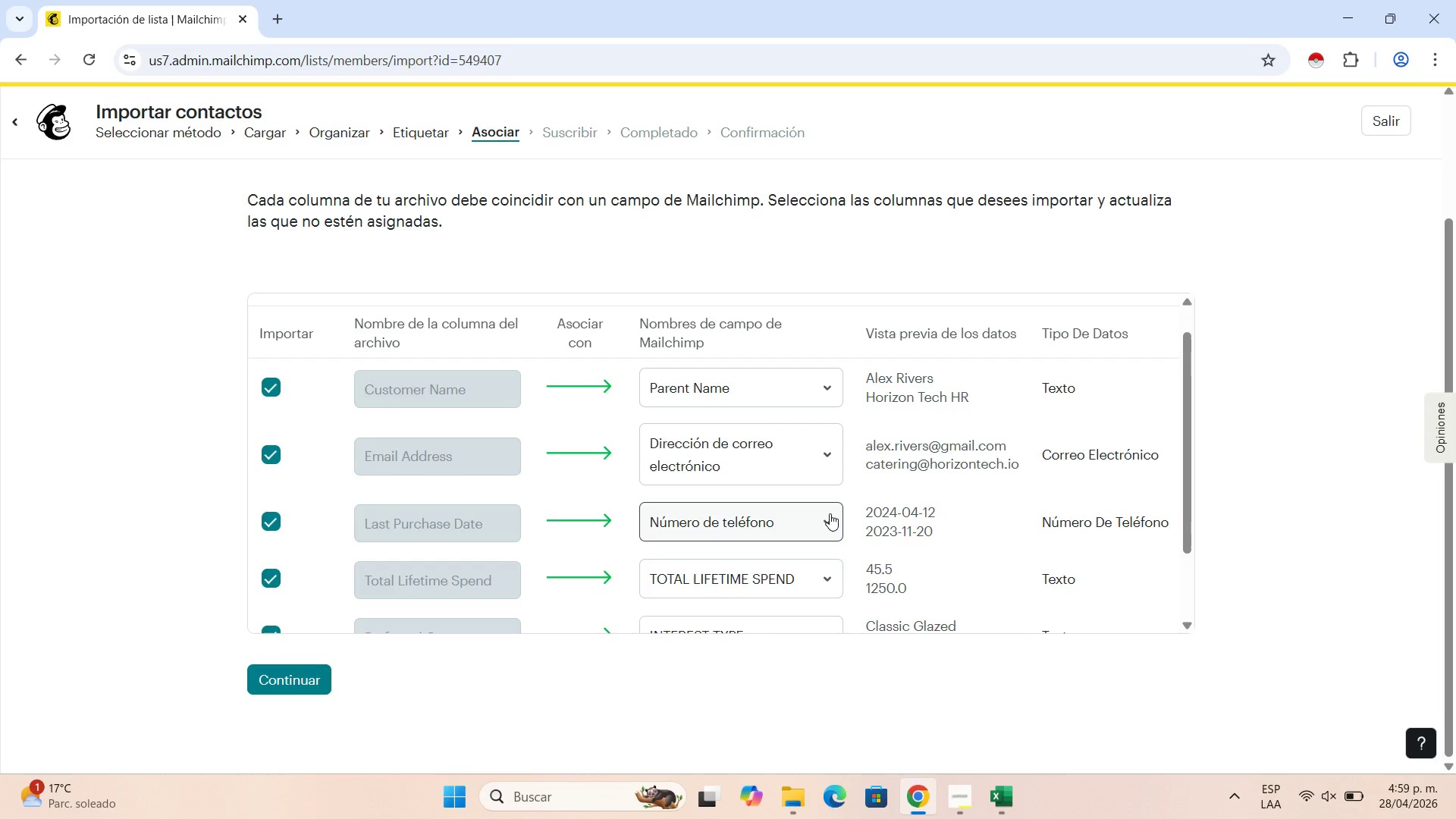 
left_click([828, 516])
 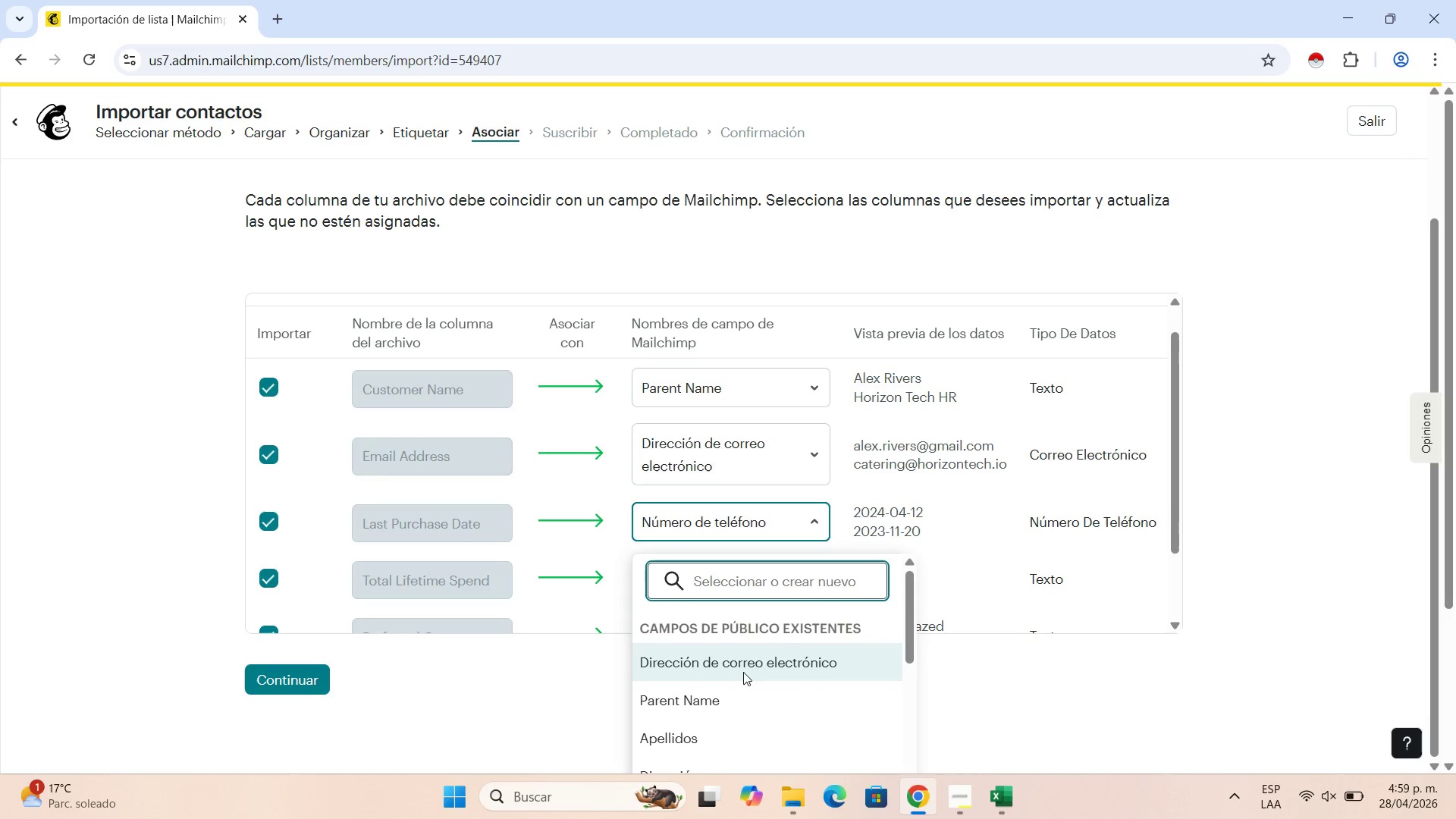 
scroll: coordinate [1013, 671], scroll_direction: down, amount: 12.0
 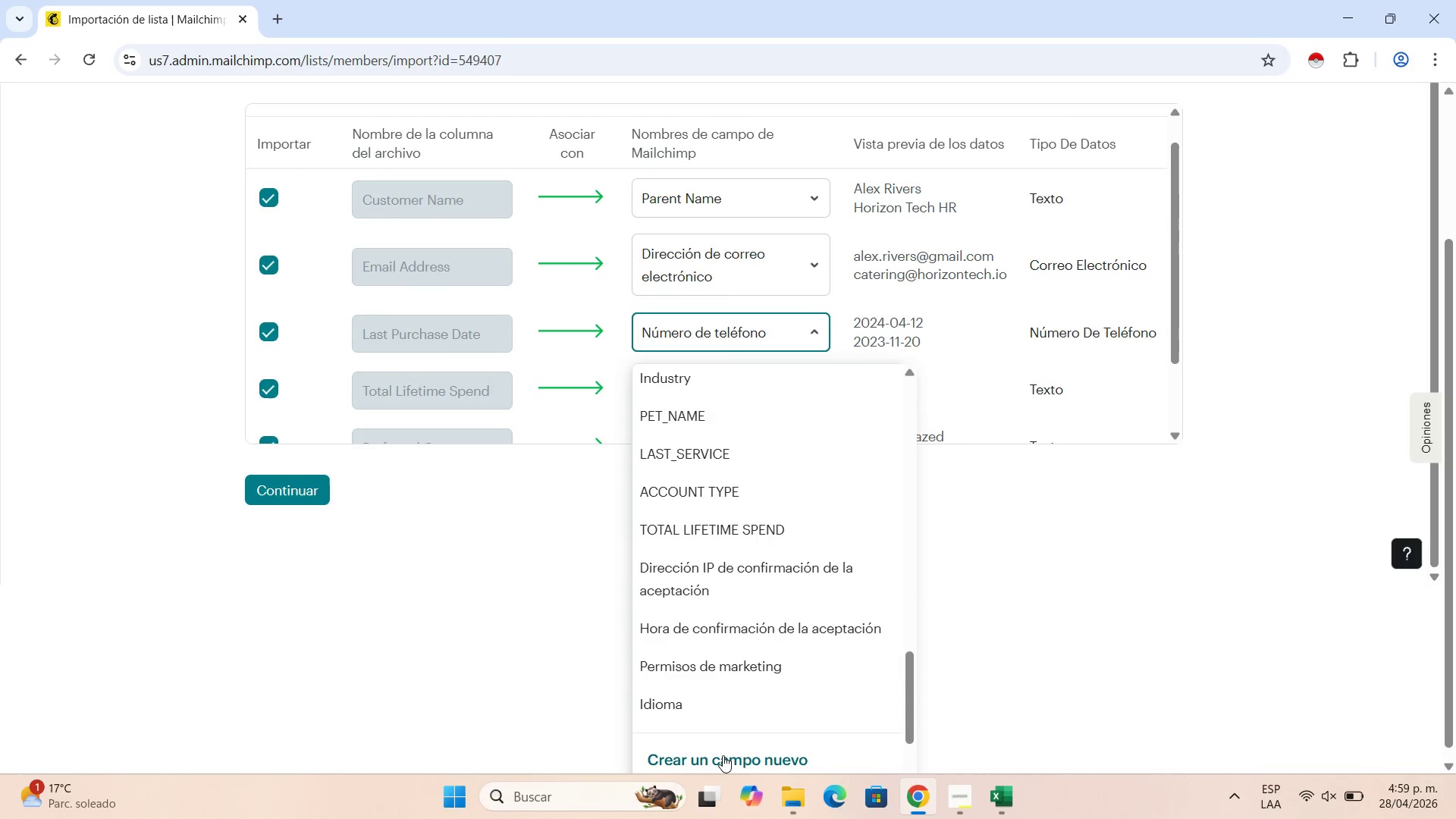 
left_click([723, 755])
 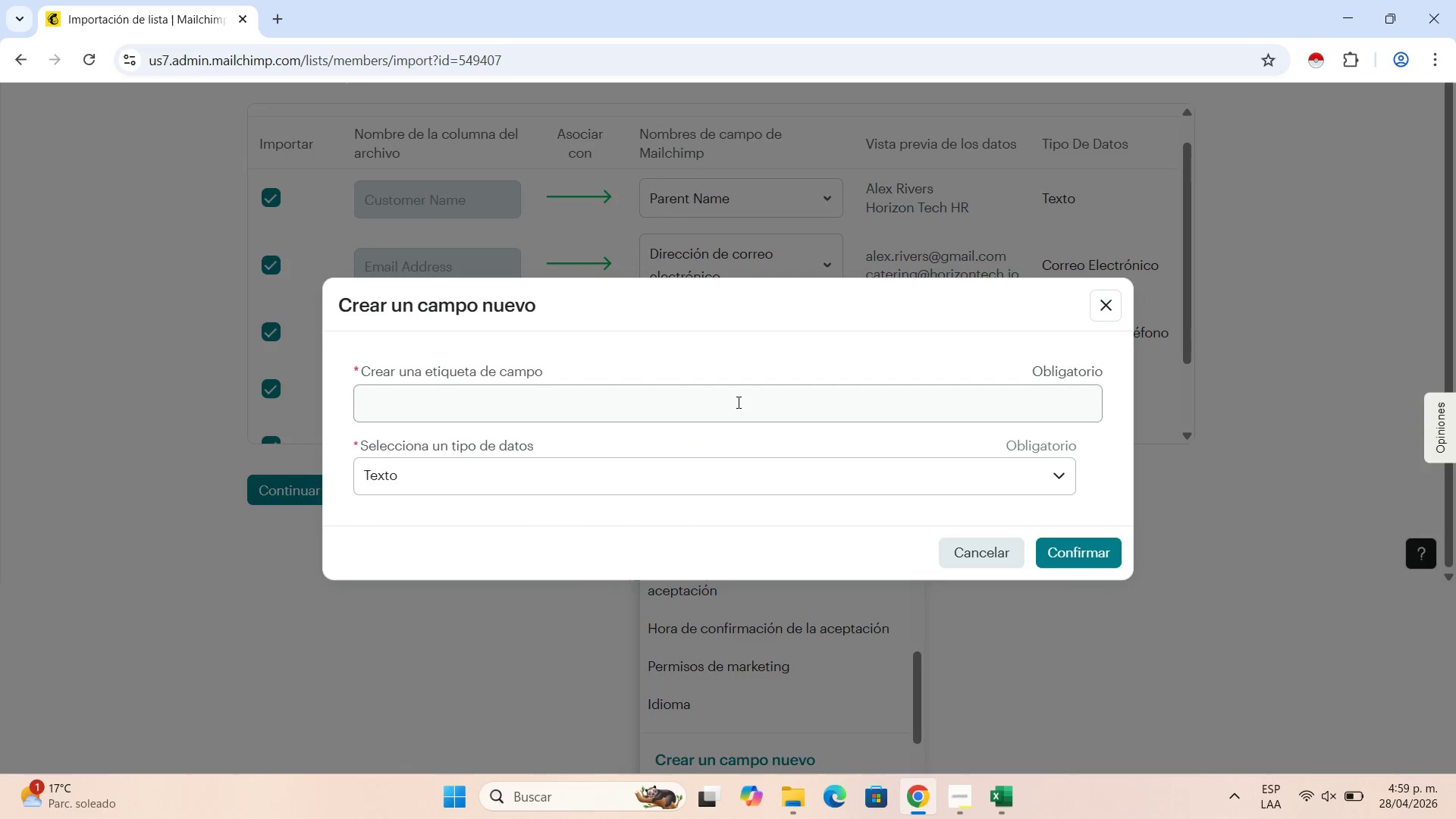 
left_click([739, 394])
 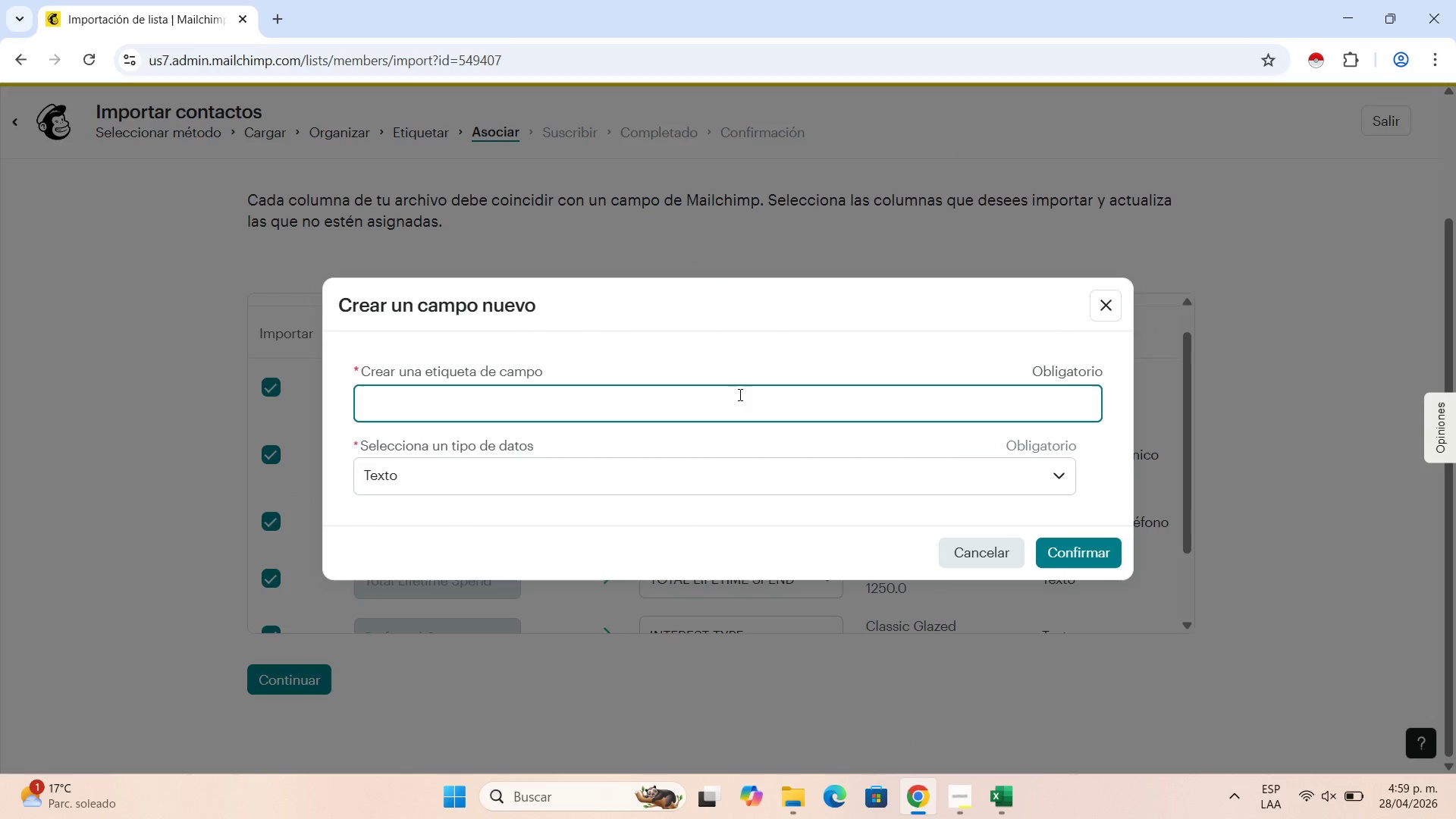 
type(LAST PURCHASE DATE)
 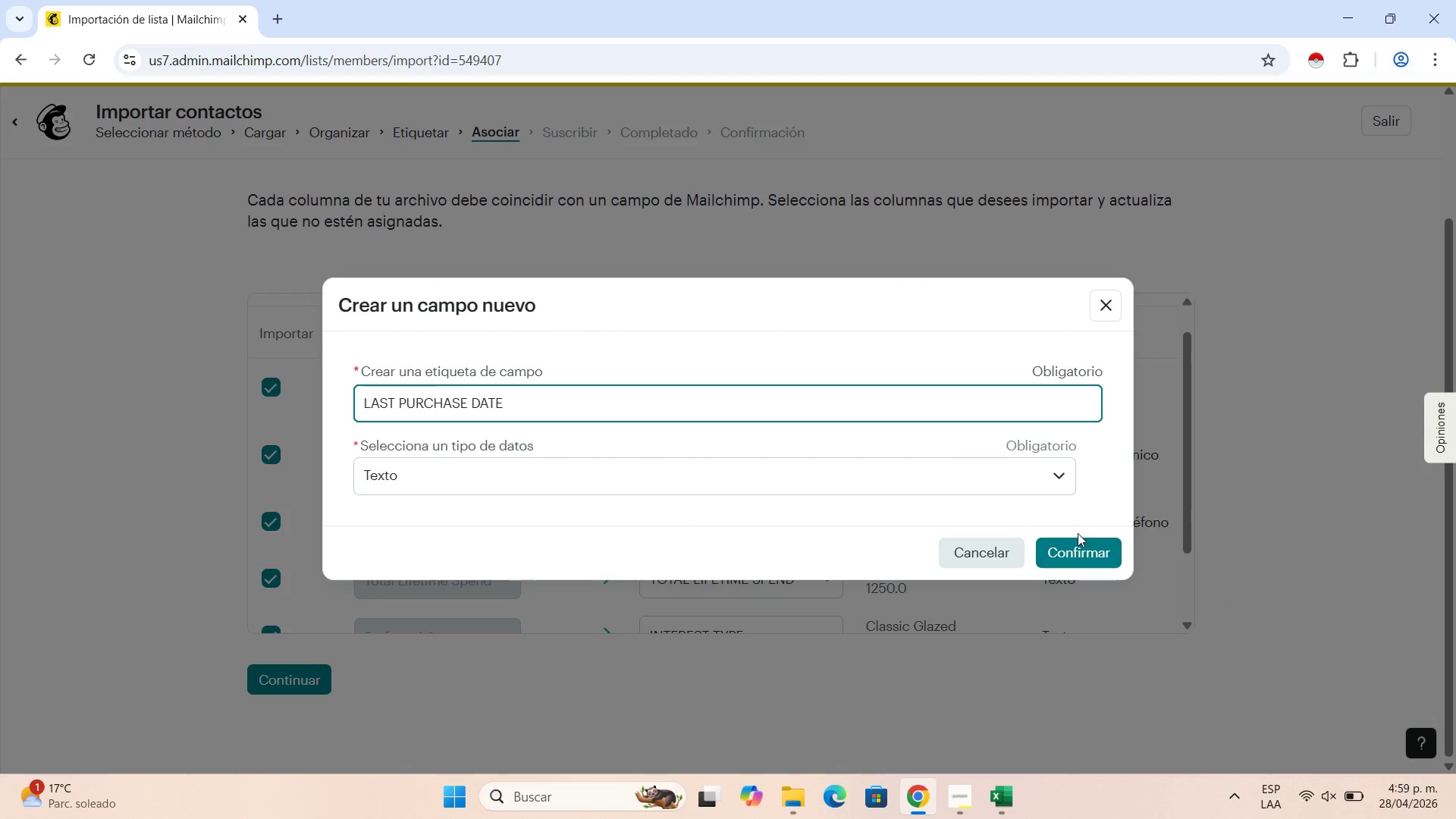 
double_click([1079, 544])
 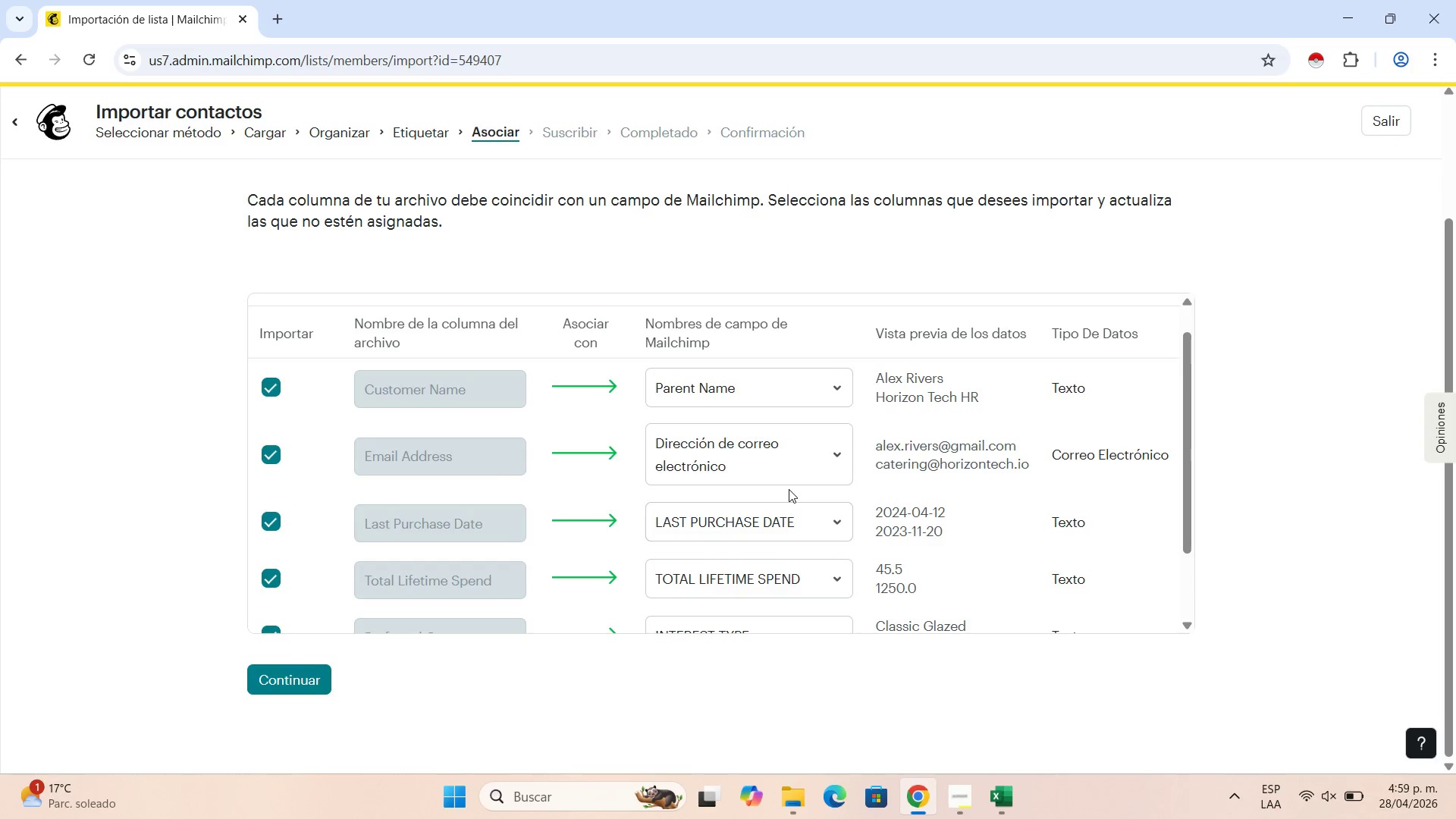 
scroll: coordinate [789, 489], scroll_direction: up, amount: 2.0
 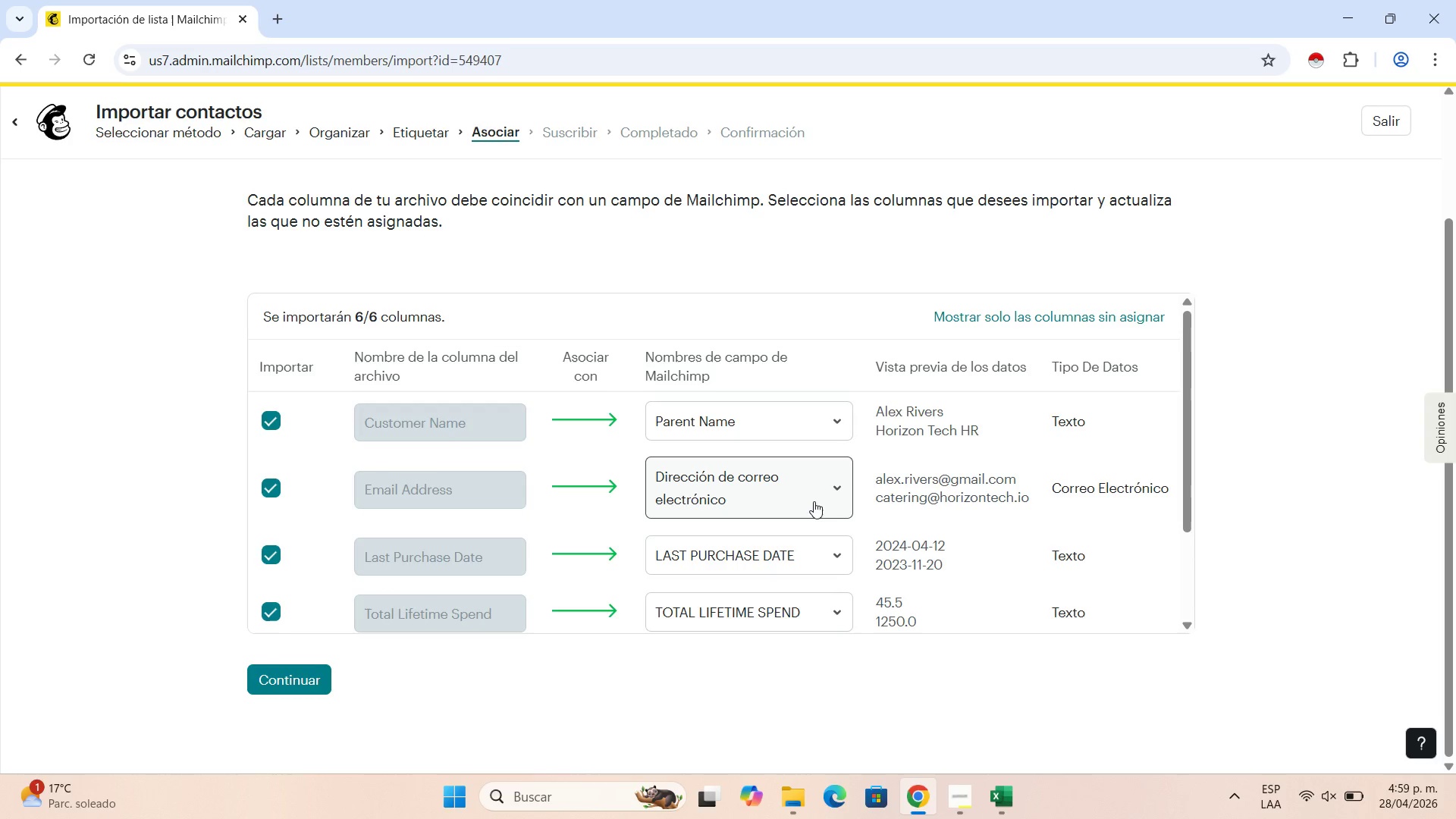 
scroll: coordinate [814, 524], scroll_direction: down, amount: 3.0
 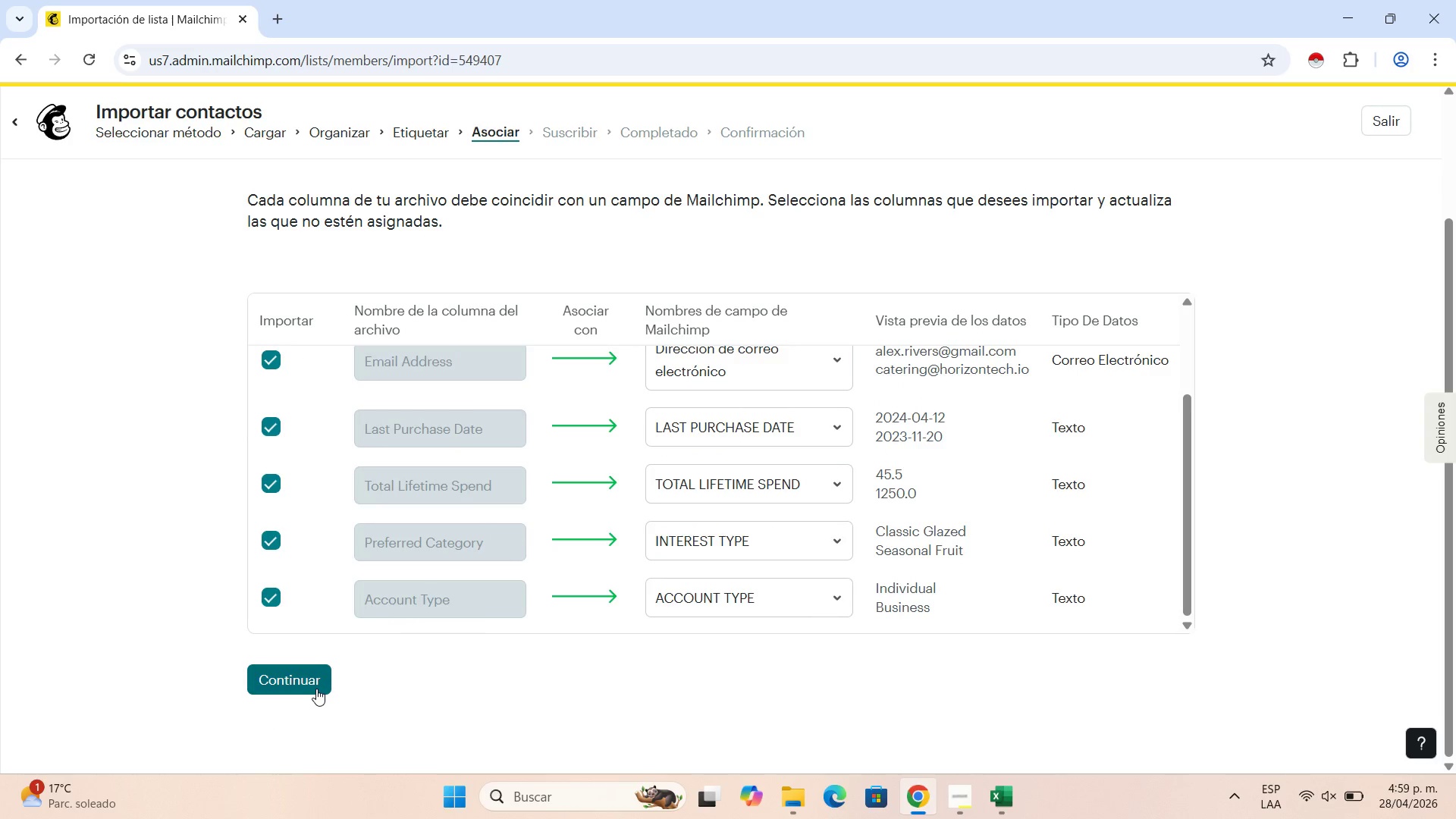 
wait(5.22)
 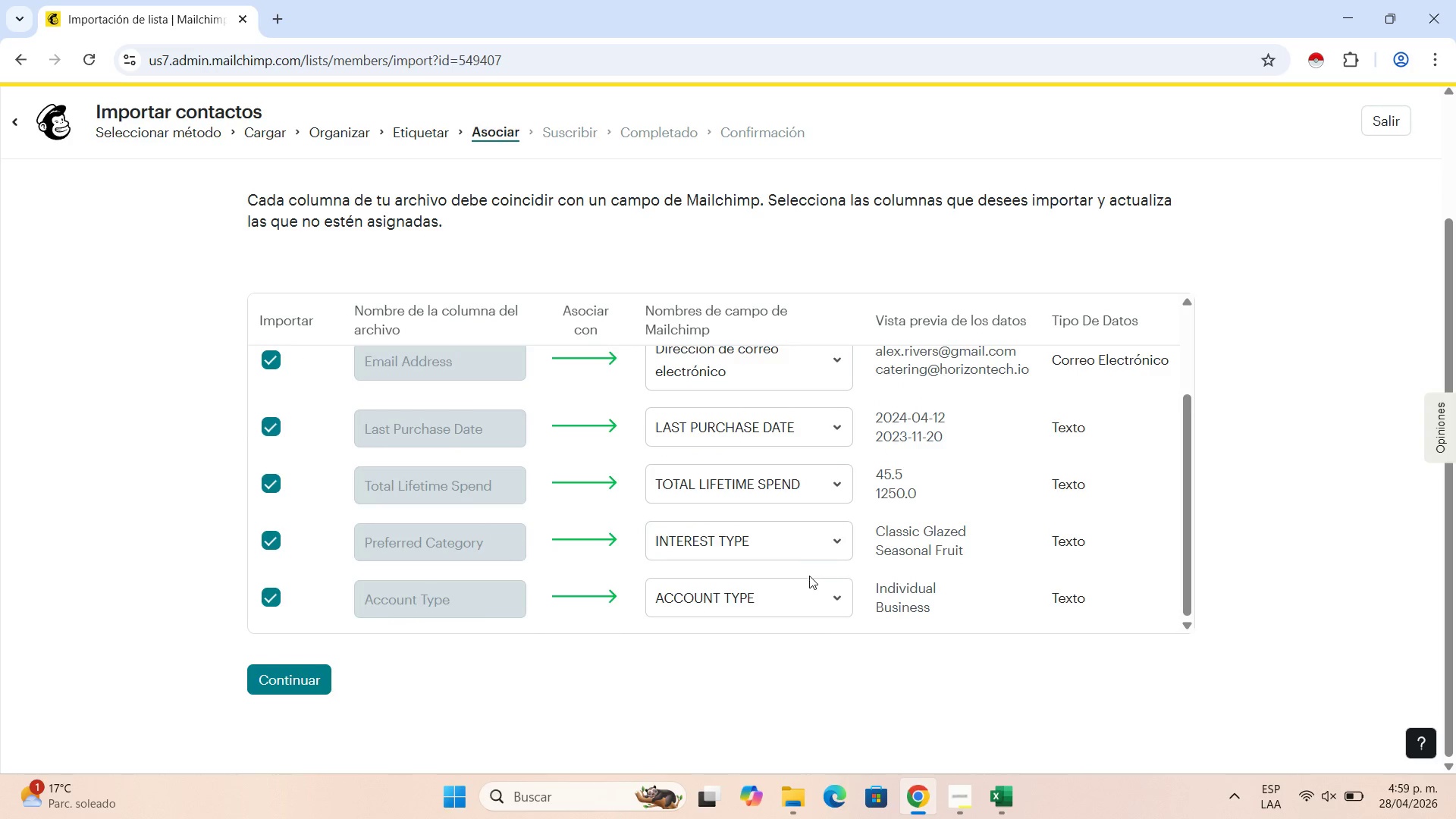 
left_click([316, 689])
 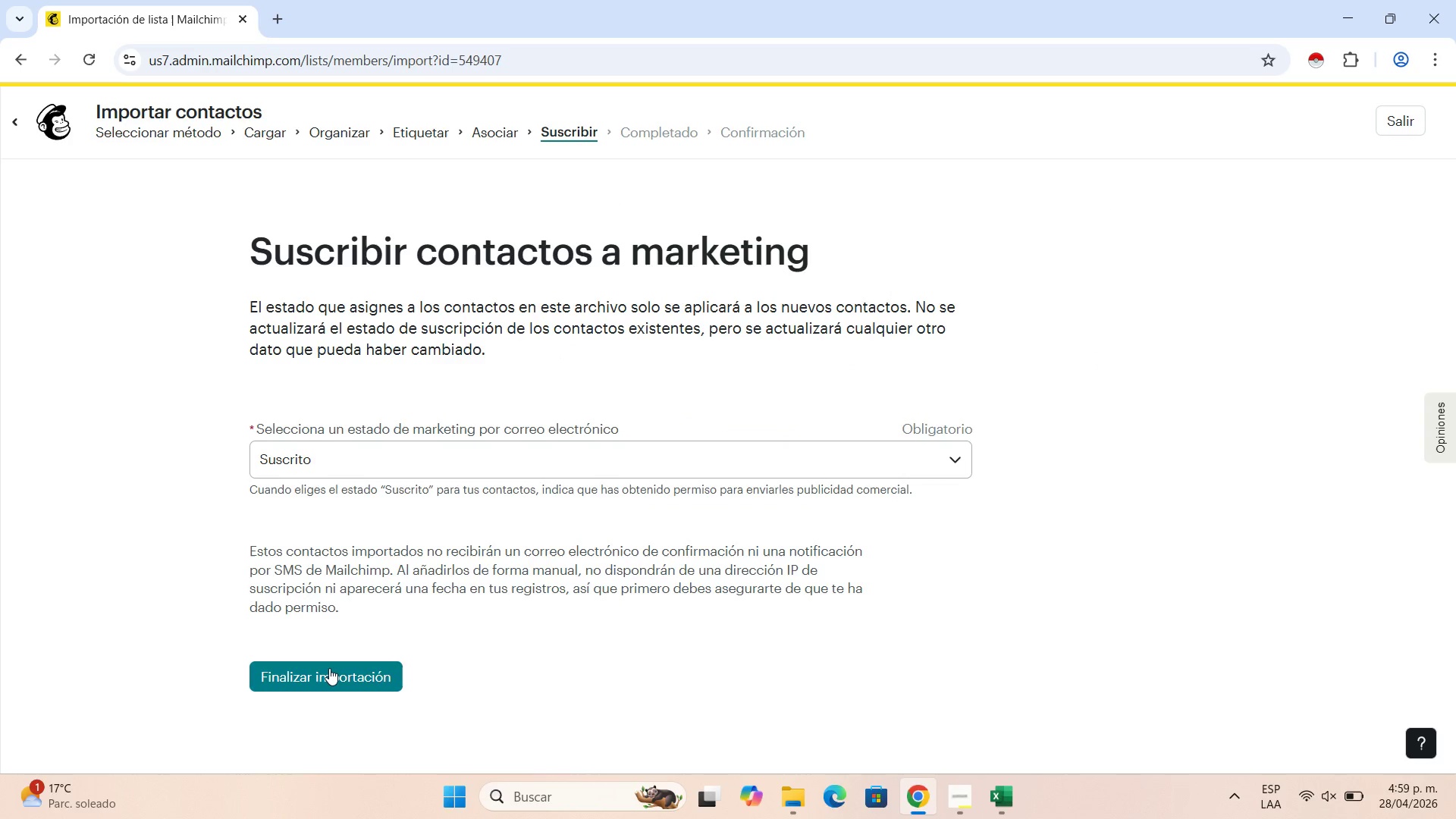 
left_click([329, 670])
 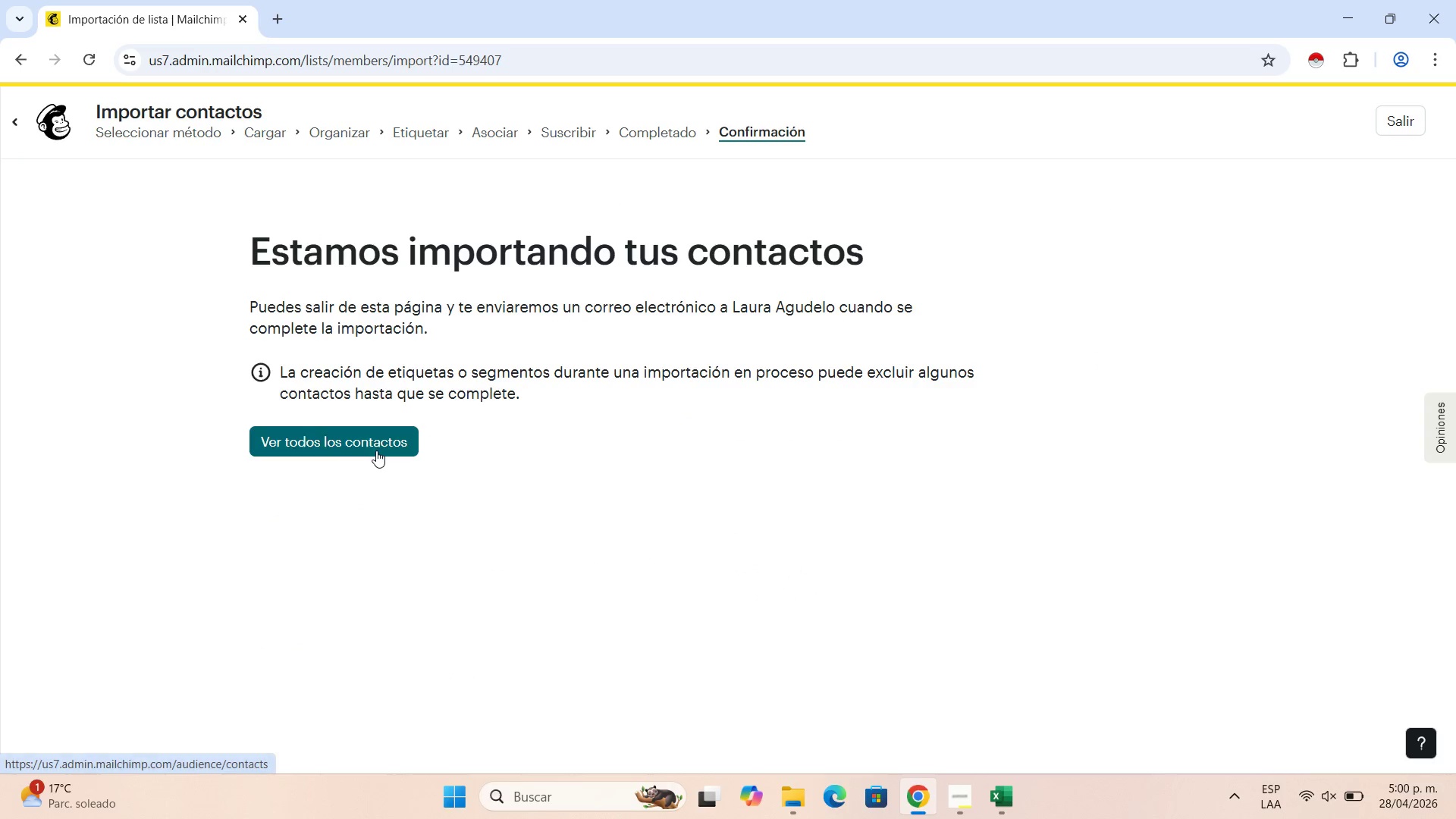 
wait(5.16)
 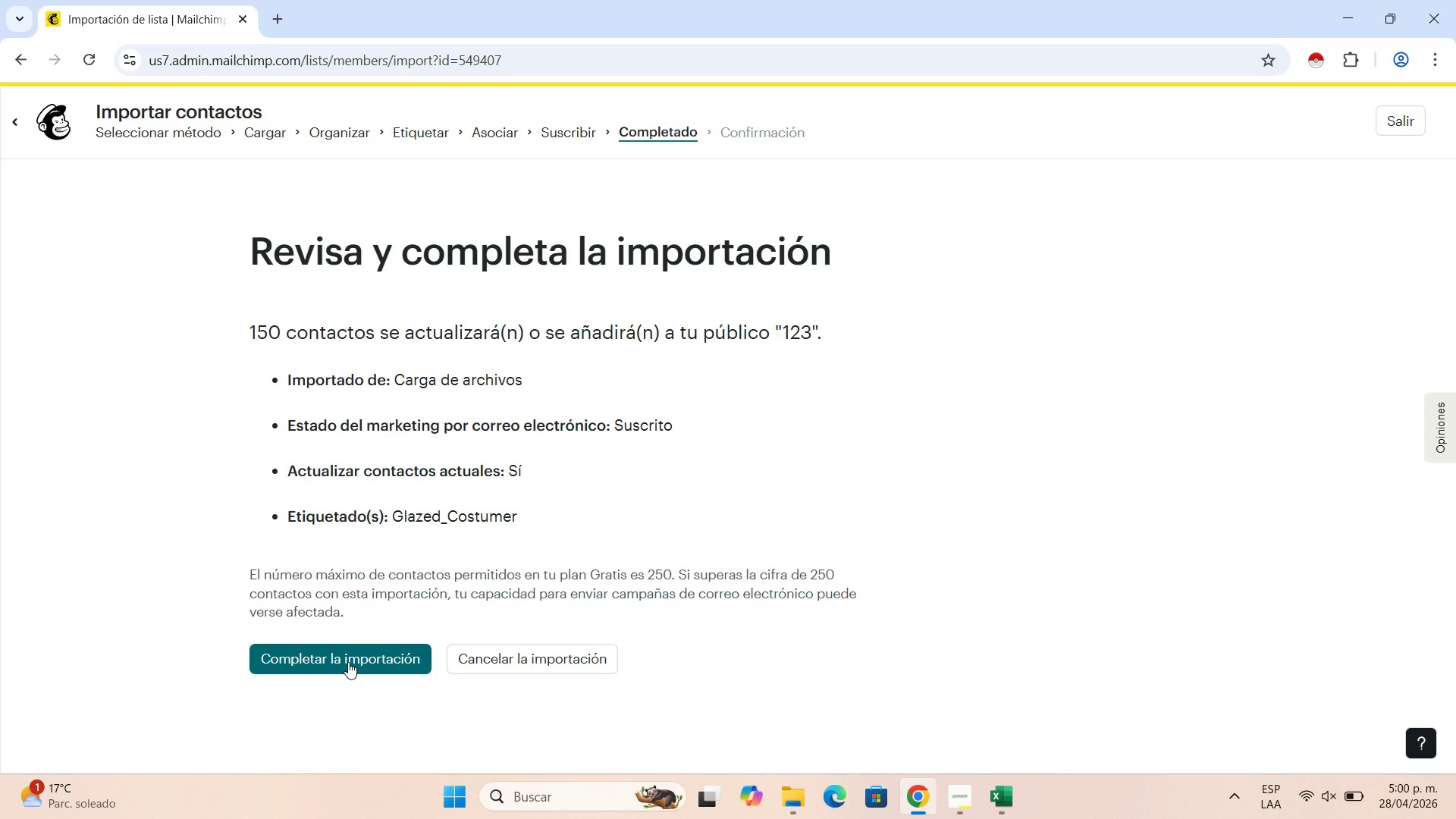 
left_click([376, 450])
 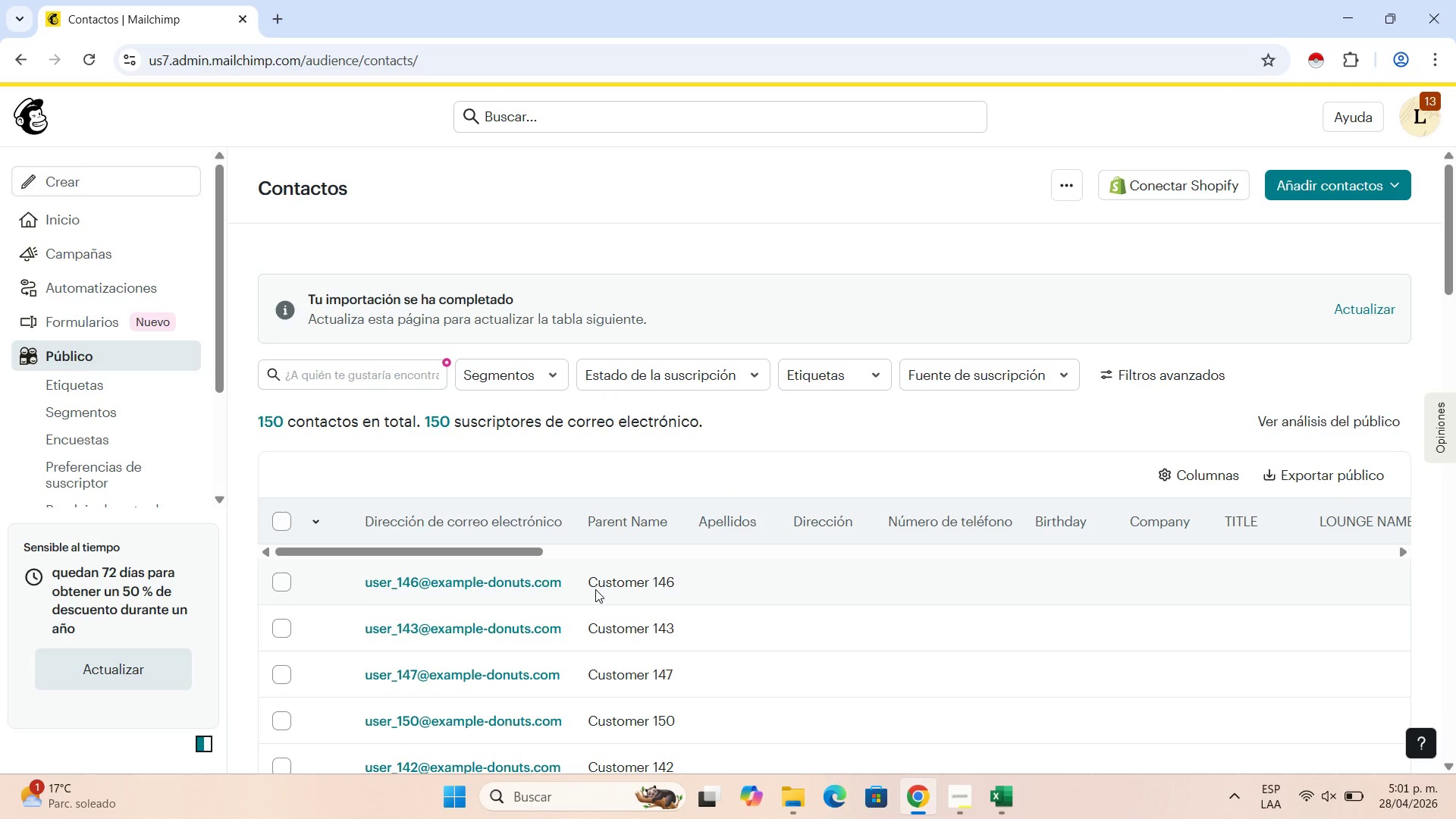 
wait(62.66)
 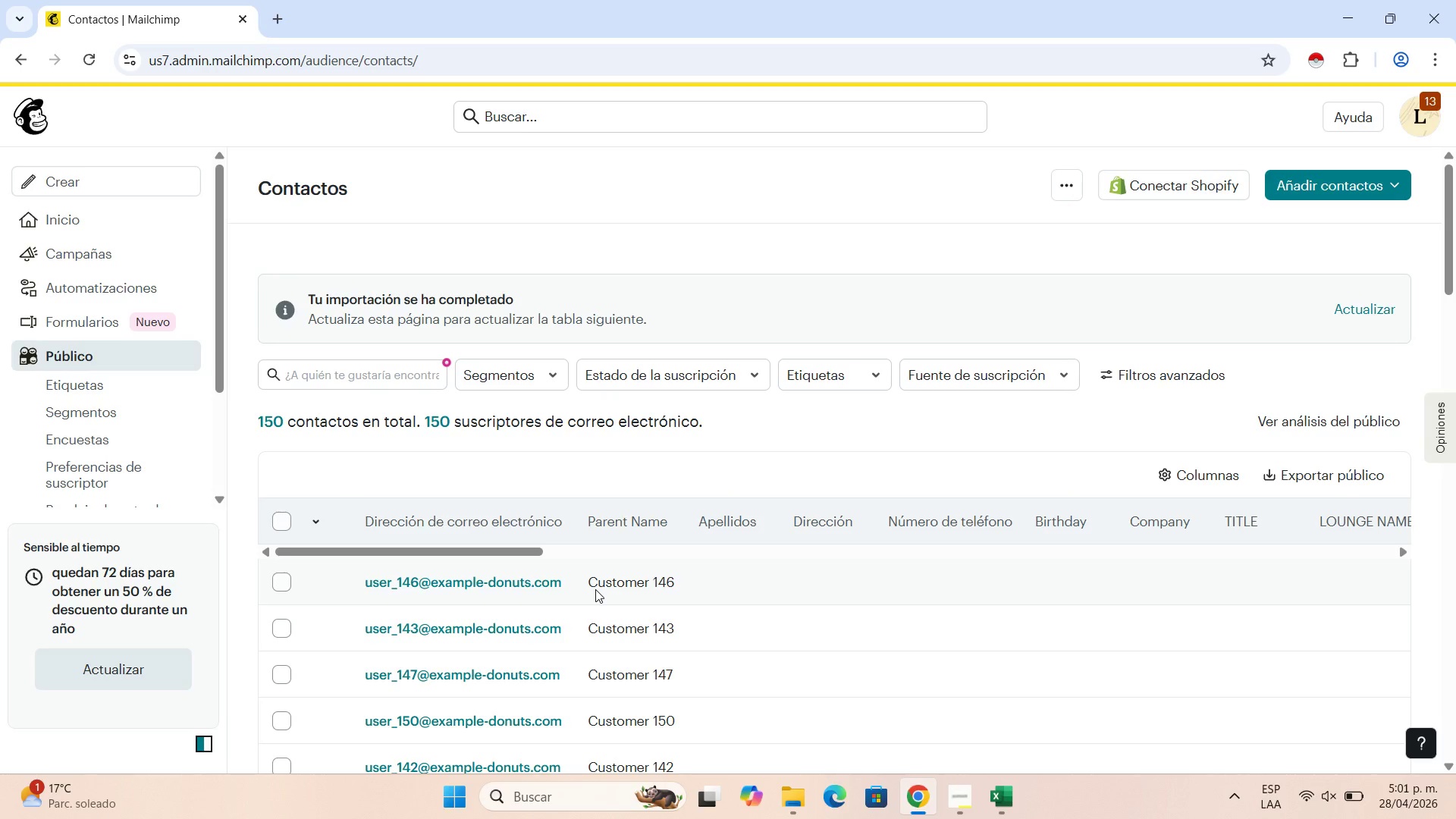 
scroll: coordinate [439, 524], scroll_direction: down, amount: 6.0
 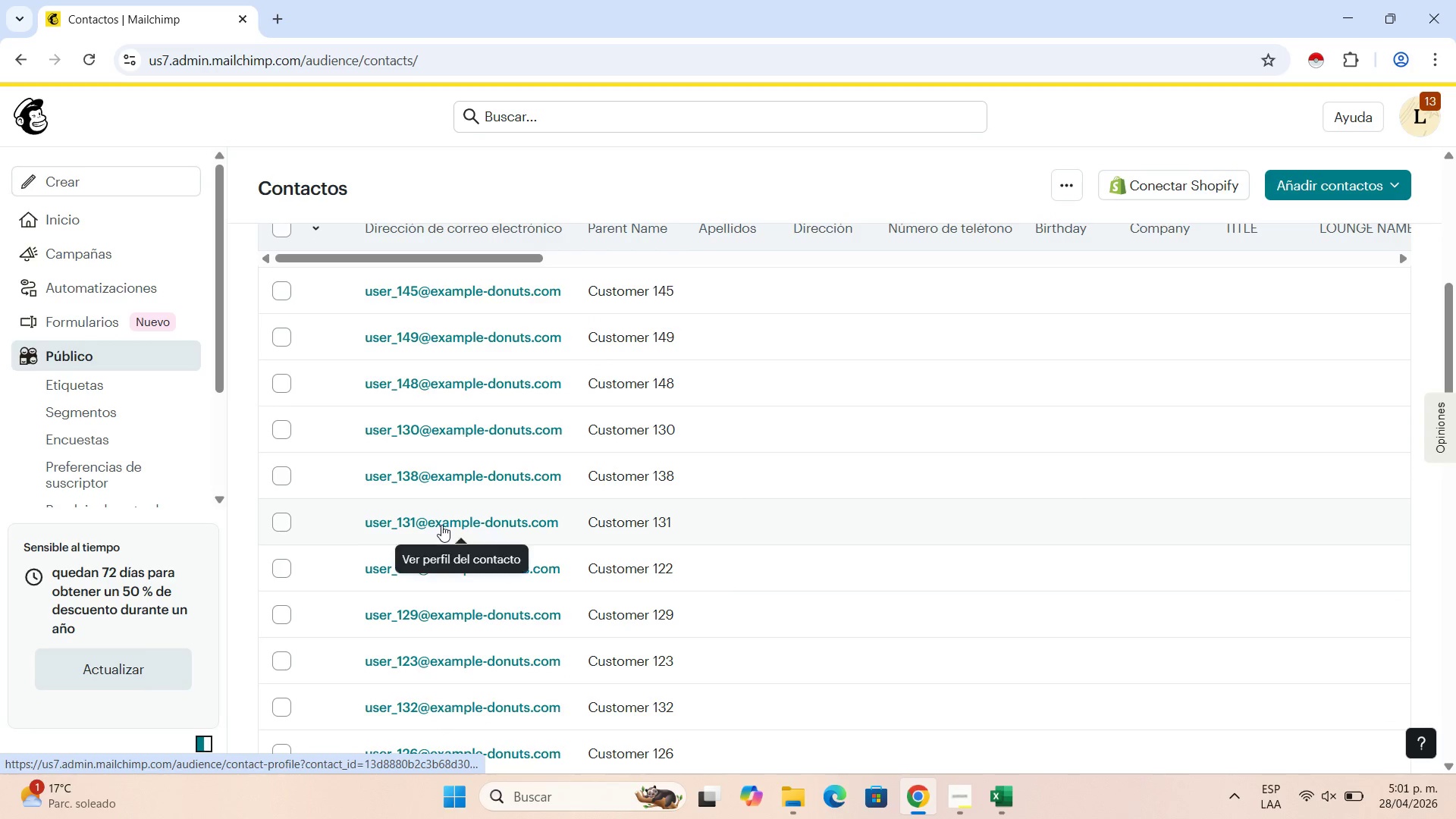 
scroll: coordinate [448, 521], scroll_direction: up, amount: 9.0